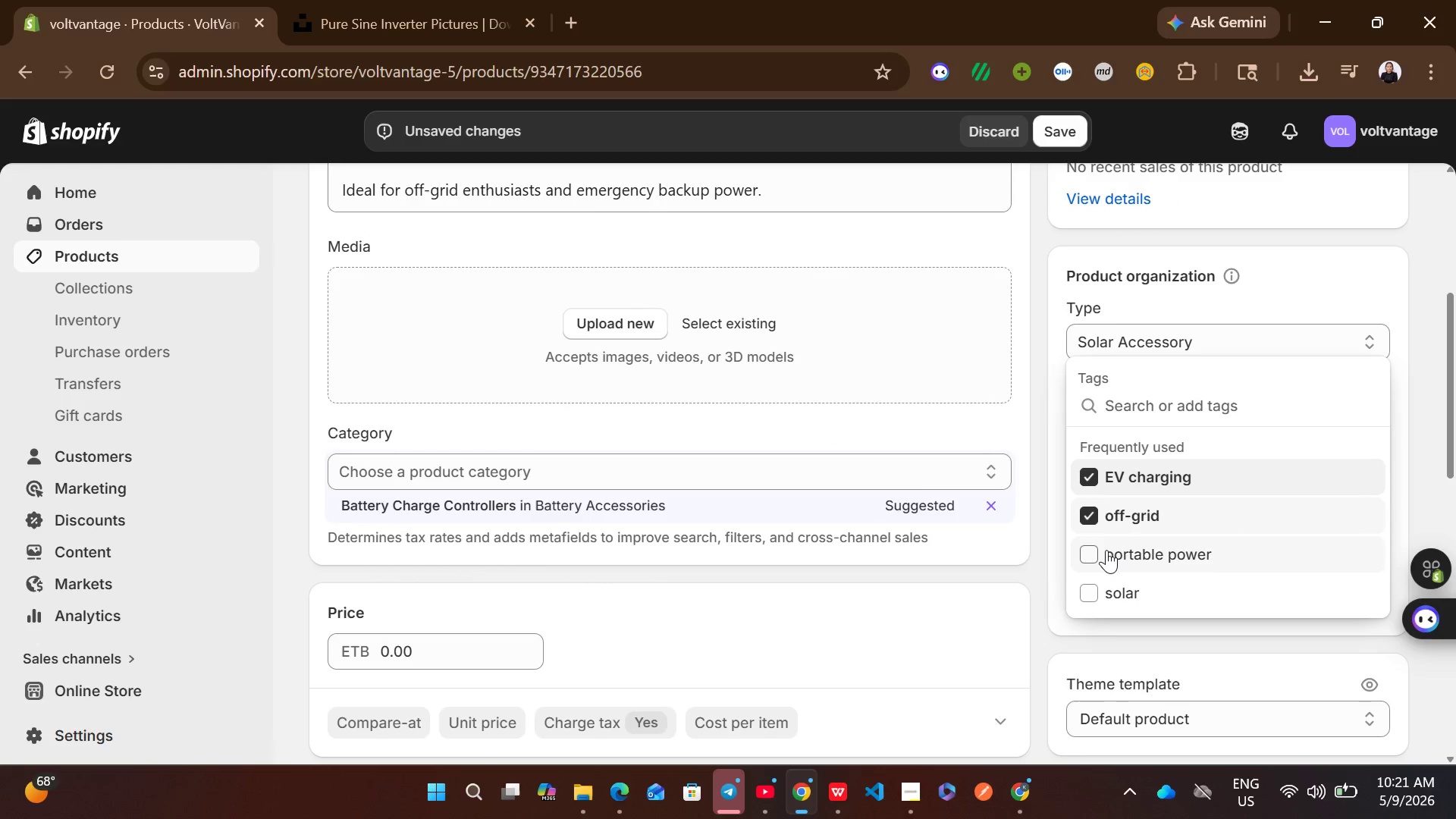 
left_click([1106, 550])
 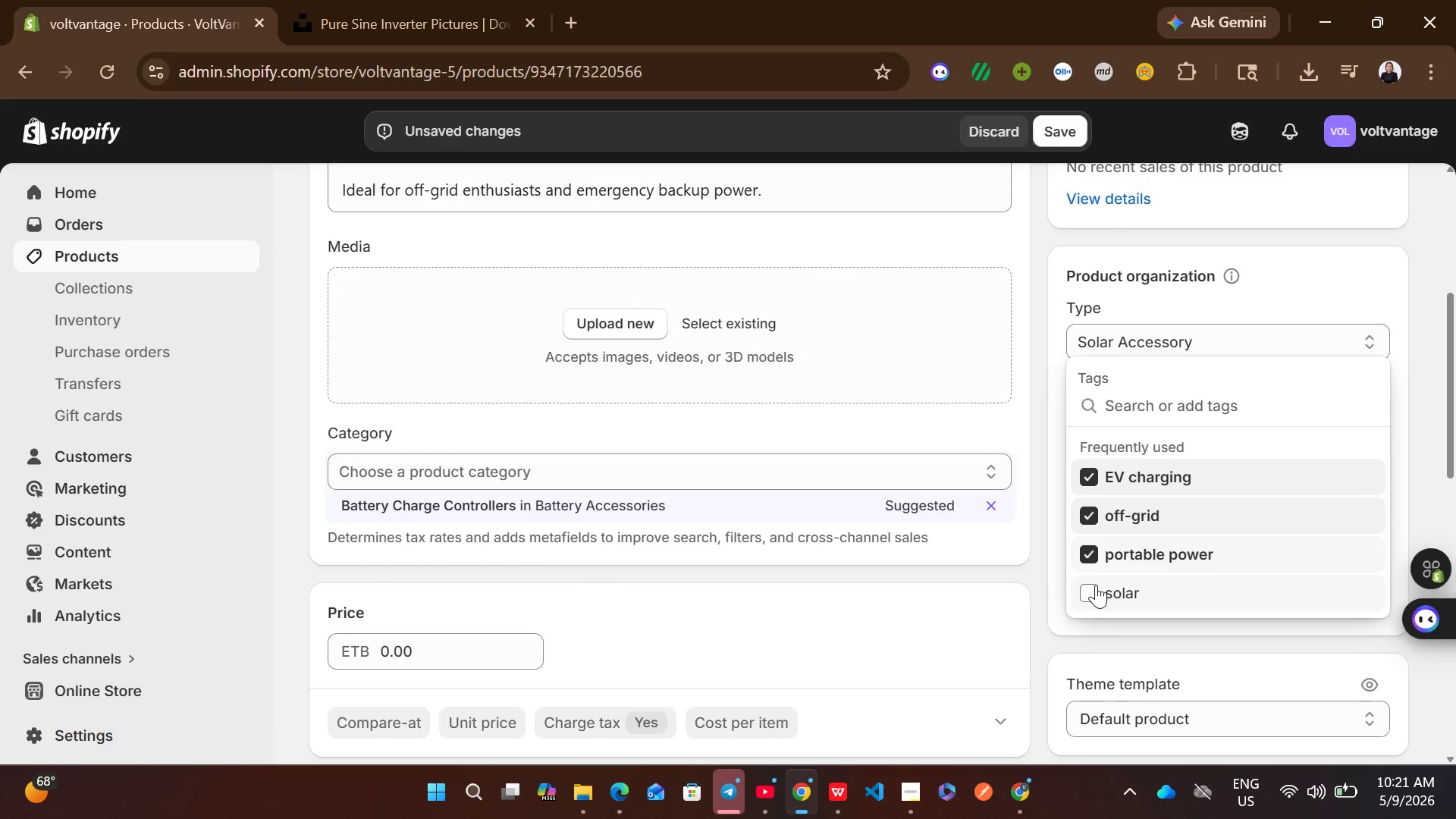 
left_click([1096, 585])
 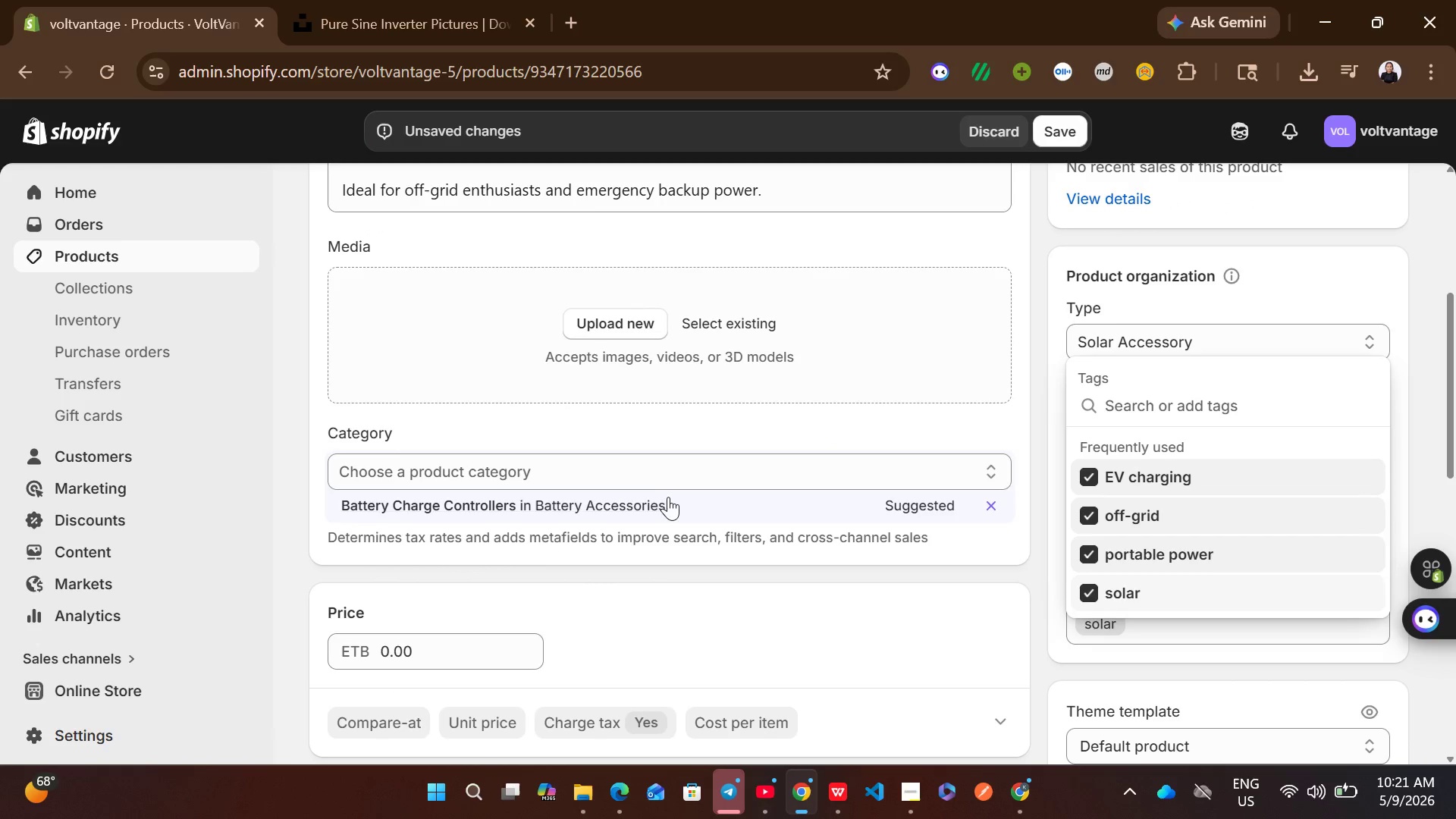 
left_click([659, 501])
 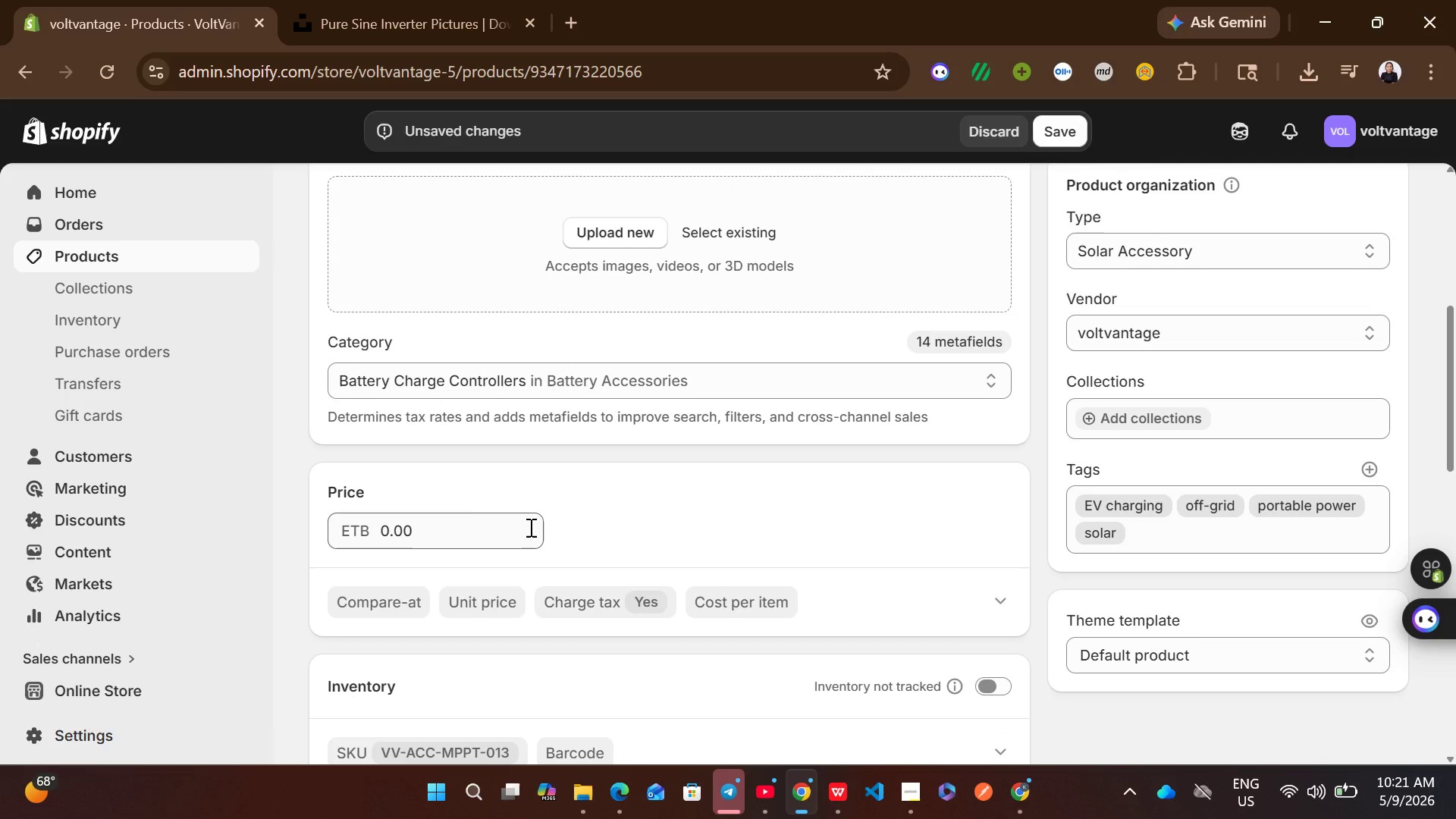 
left_click([466, 523])
 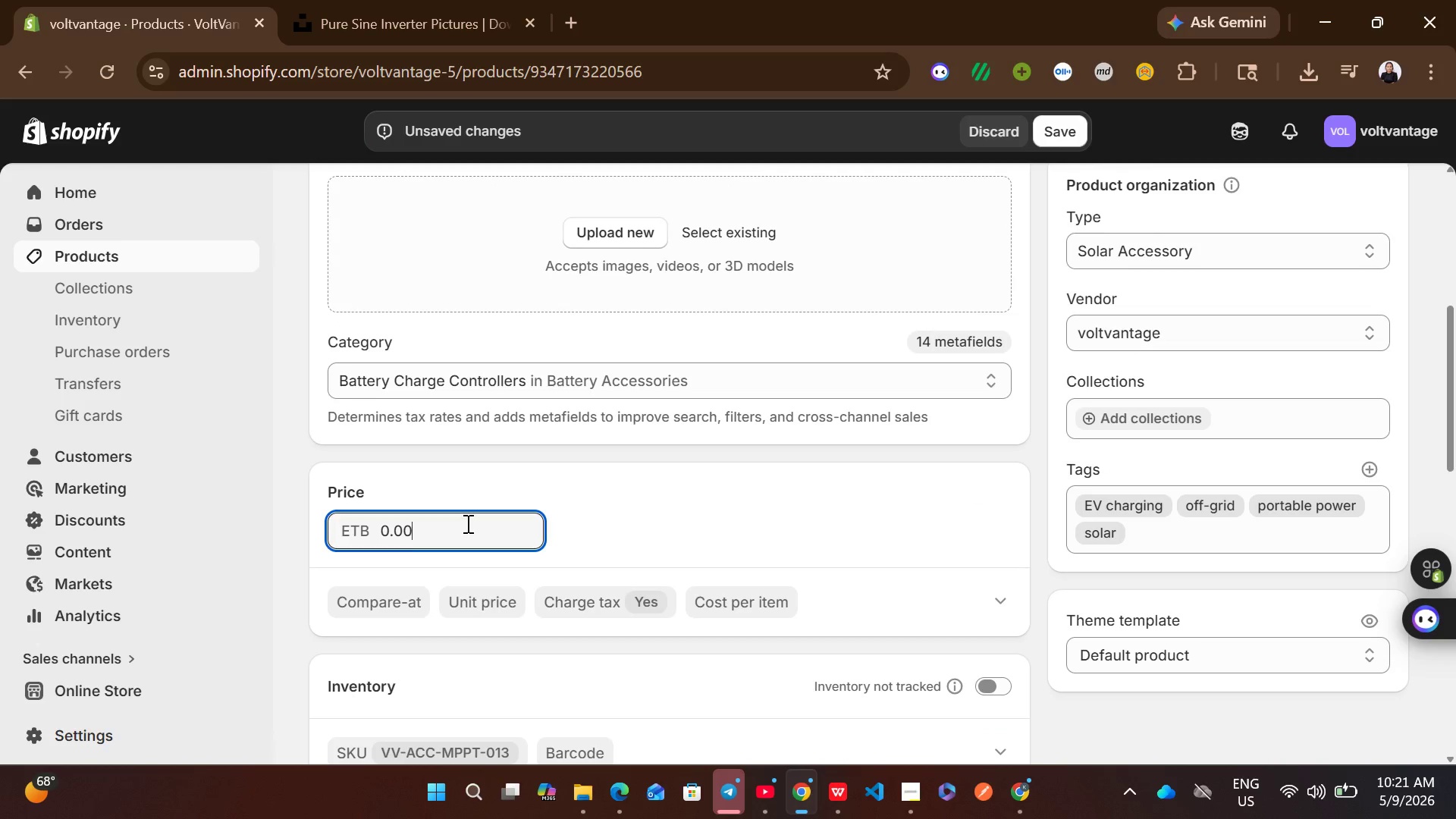 
wait(7.12)
 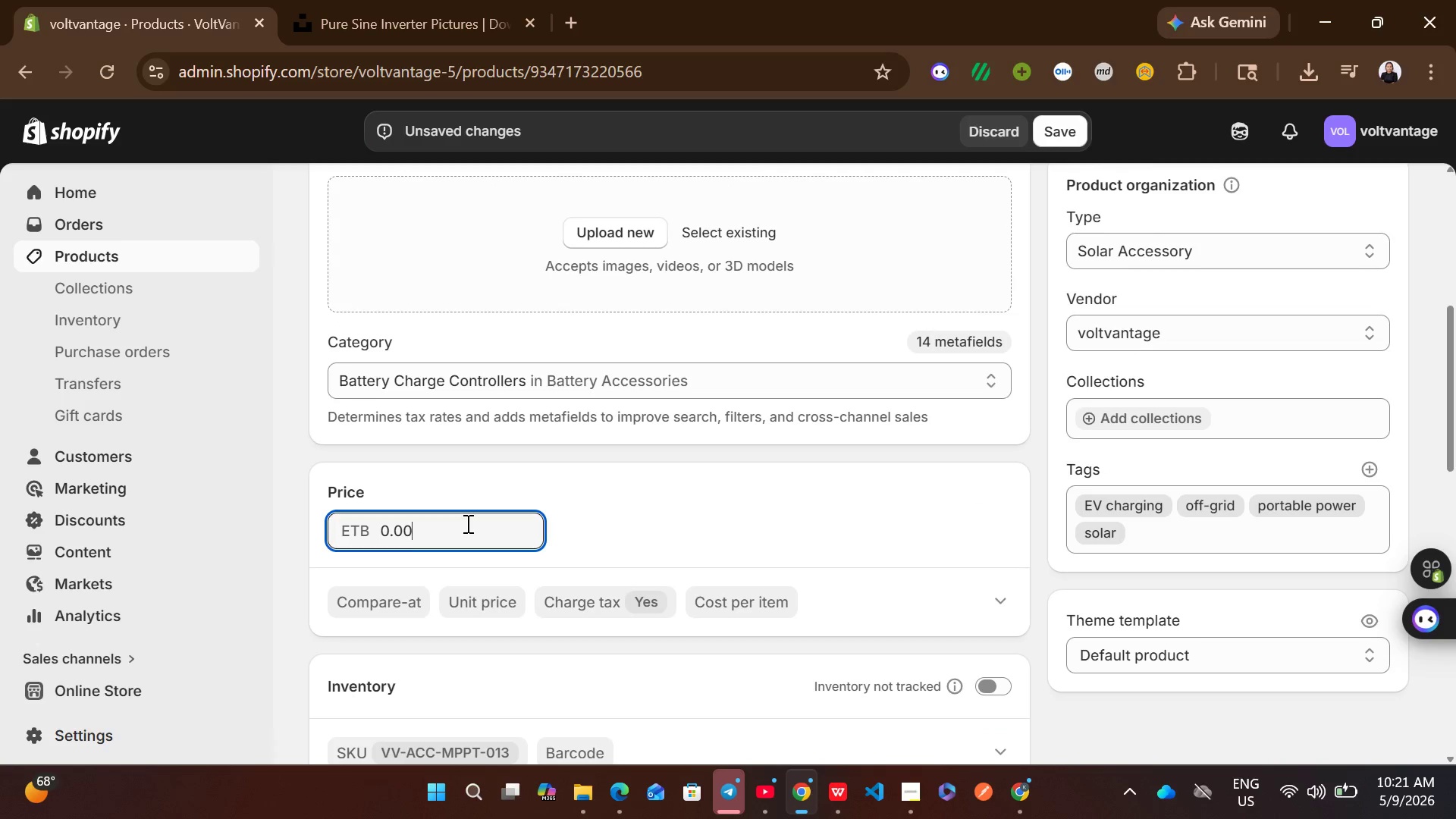 
hold_key(key=ControlLeft, duration=0.36)
 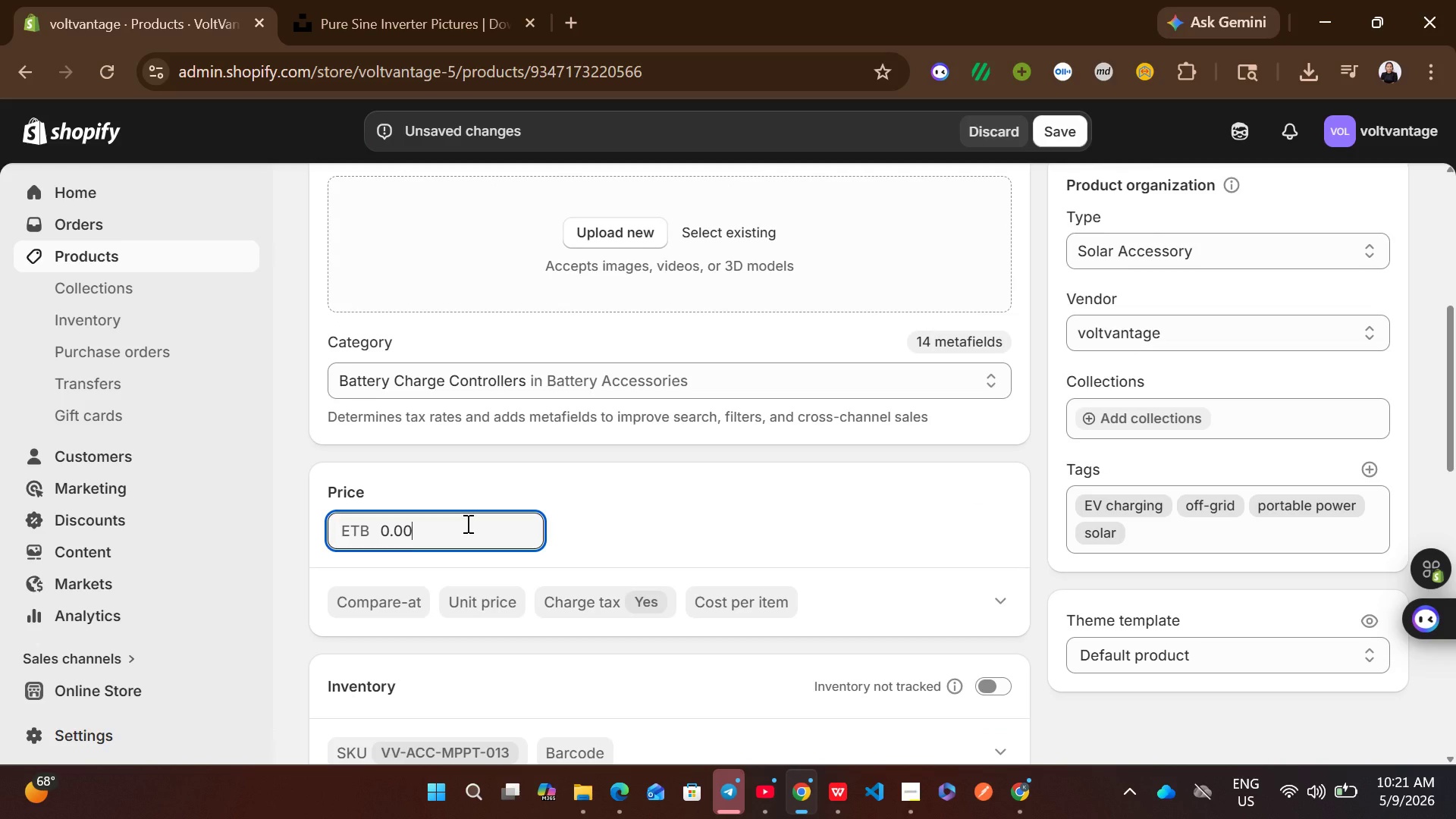 
key(Control+ControlLeft)
 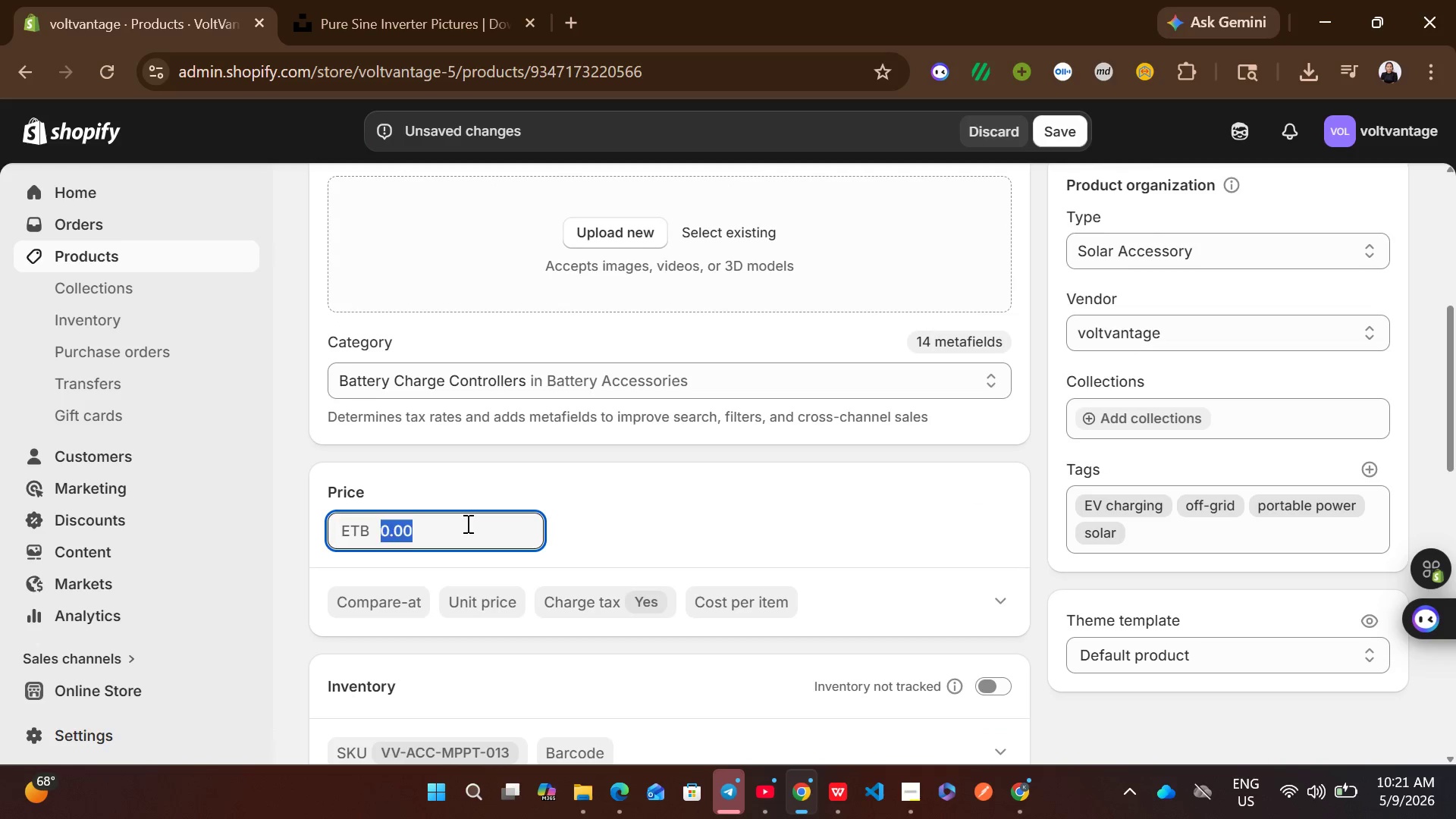 
key(Control+A)
 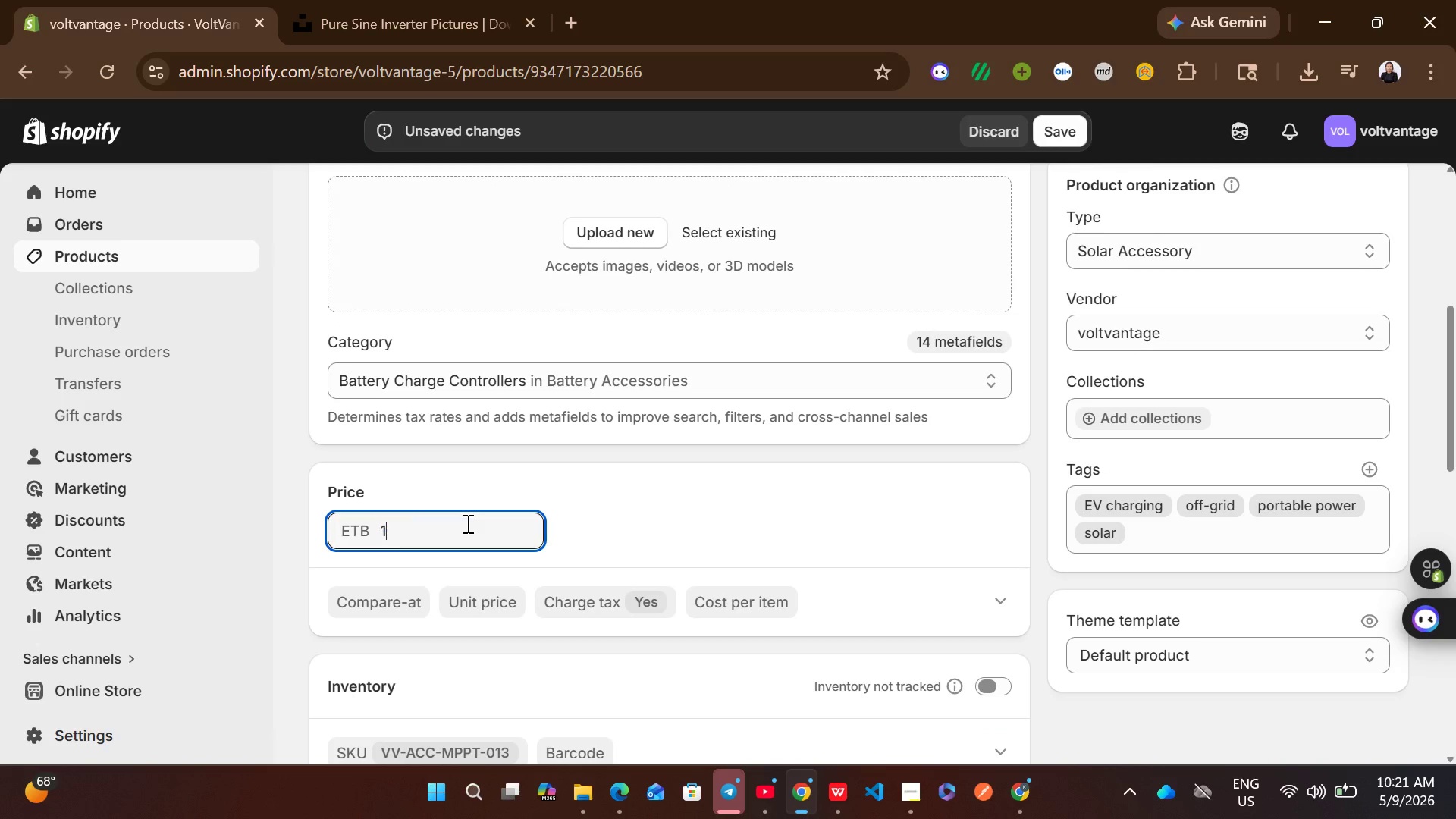 
type(1114.87)
 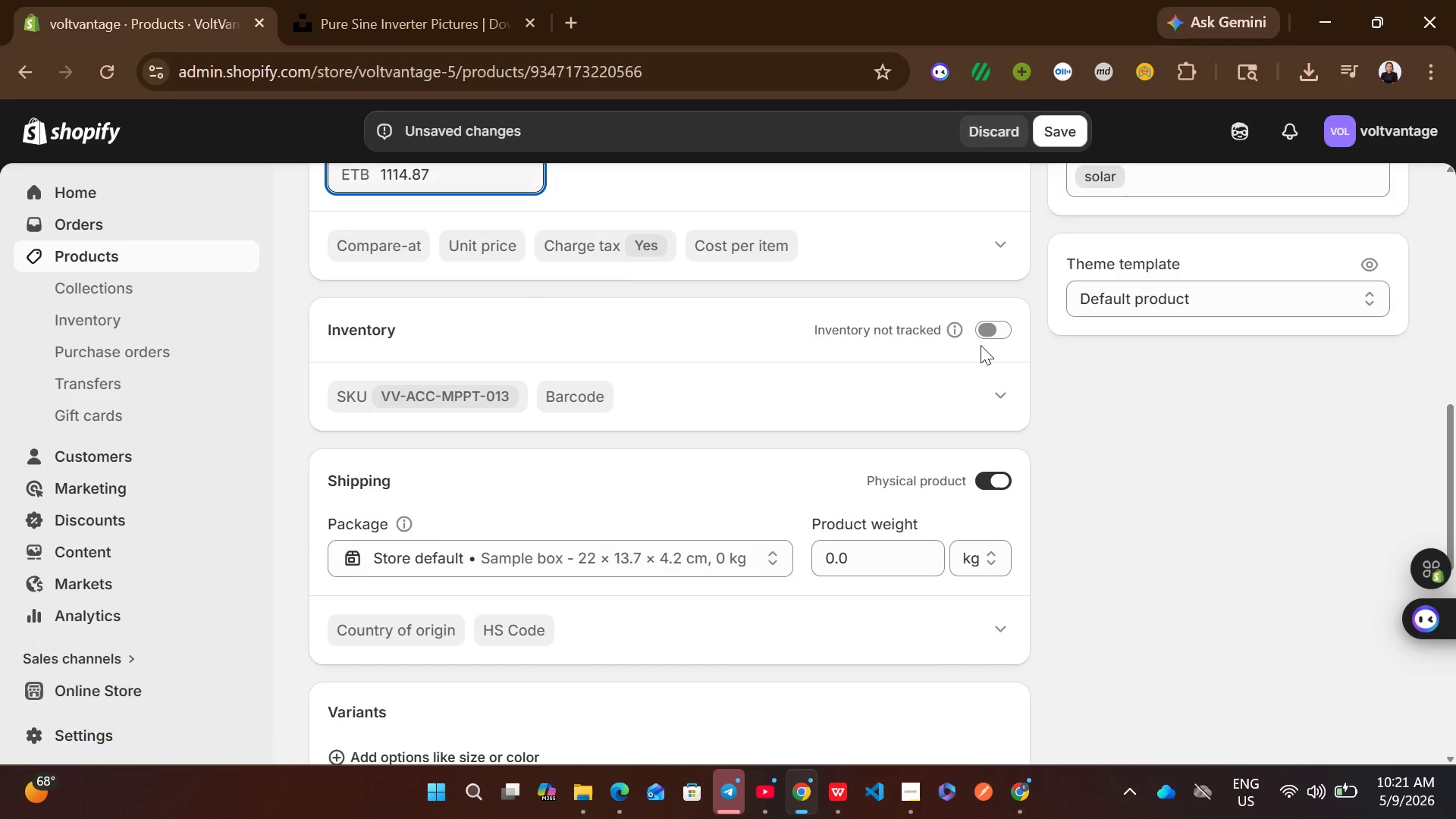 
left_click([996, 334])
 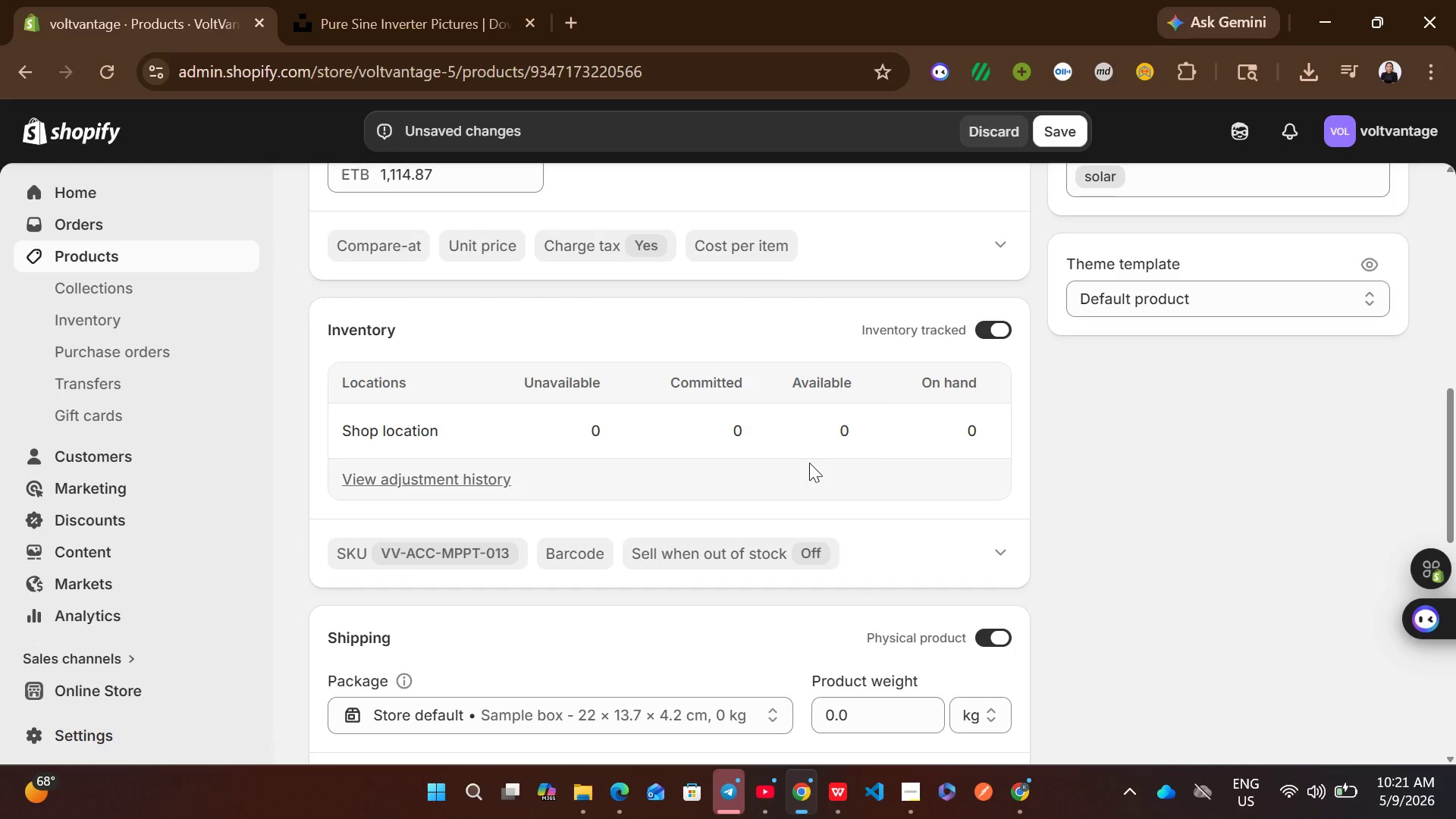 
left_click([827, 437])
 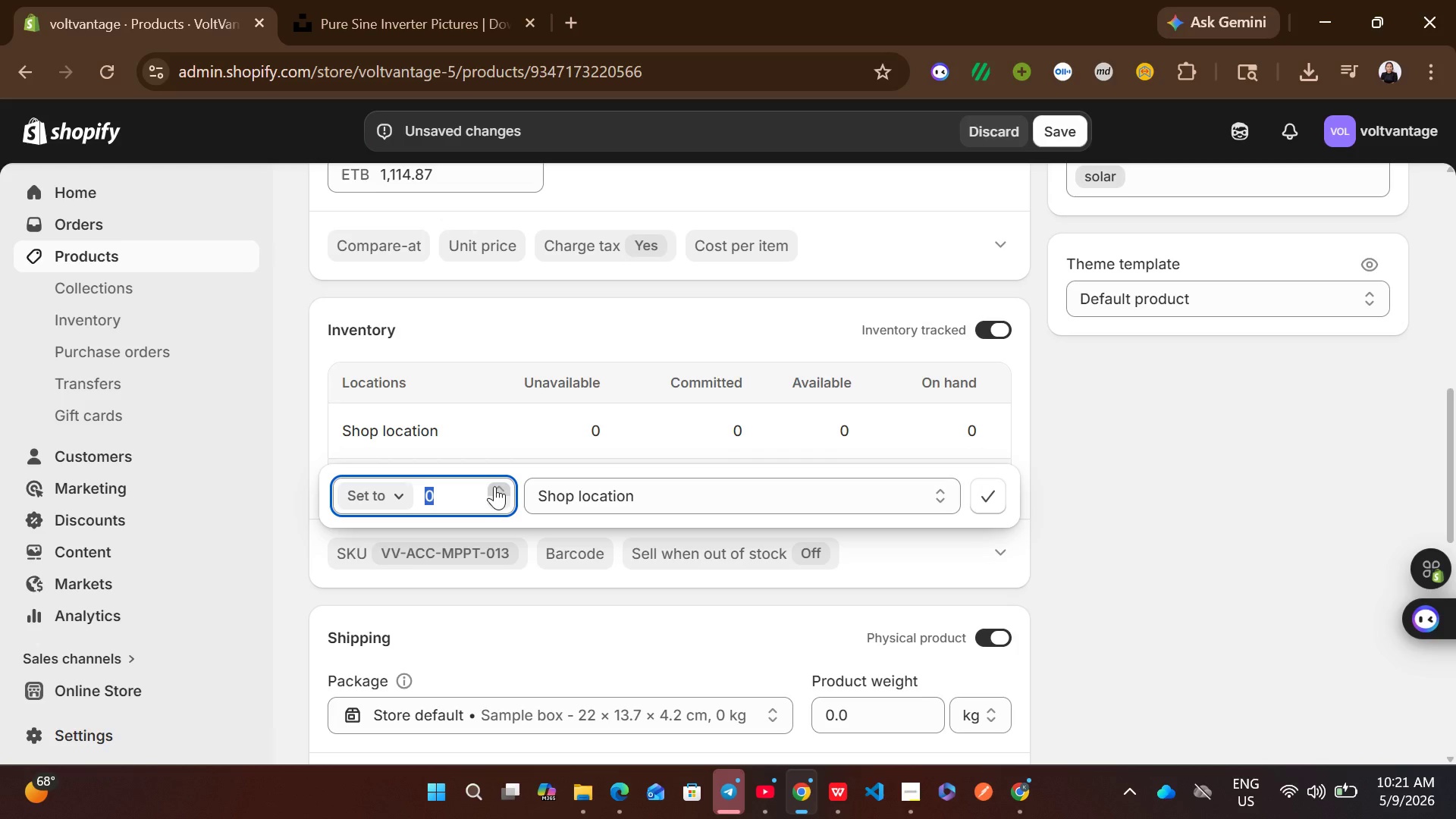 
type(100)
 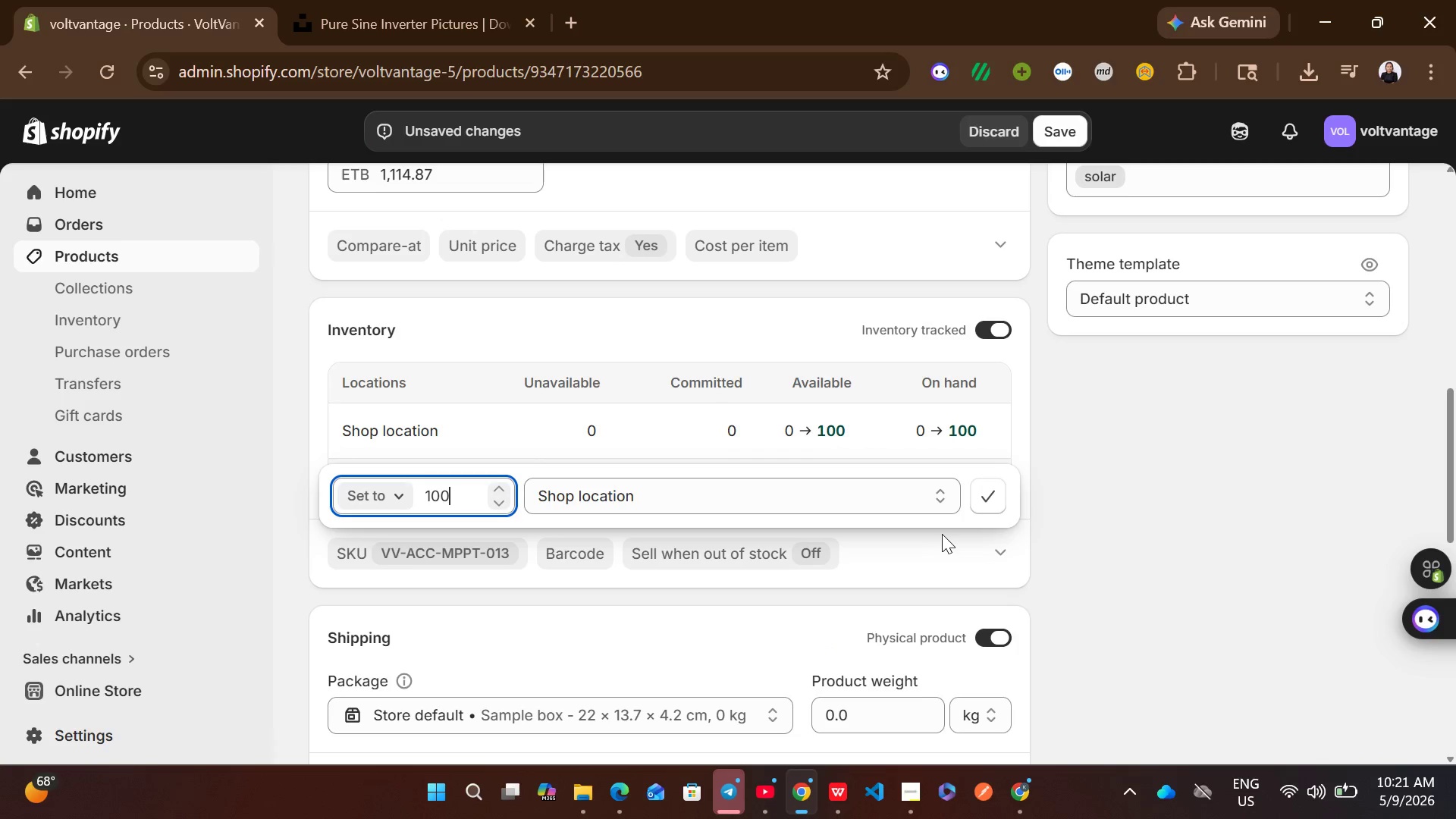 
left_click([993, 489])
 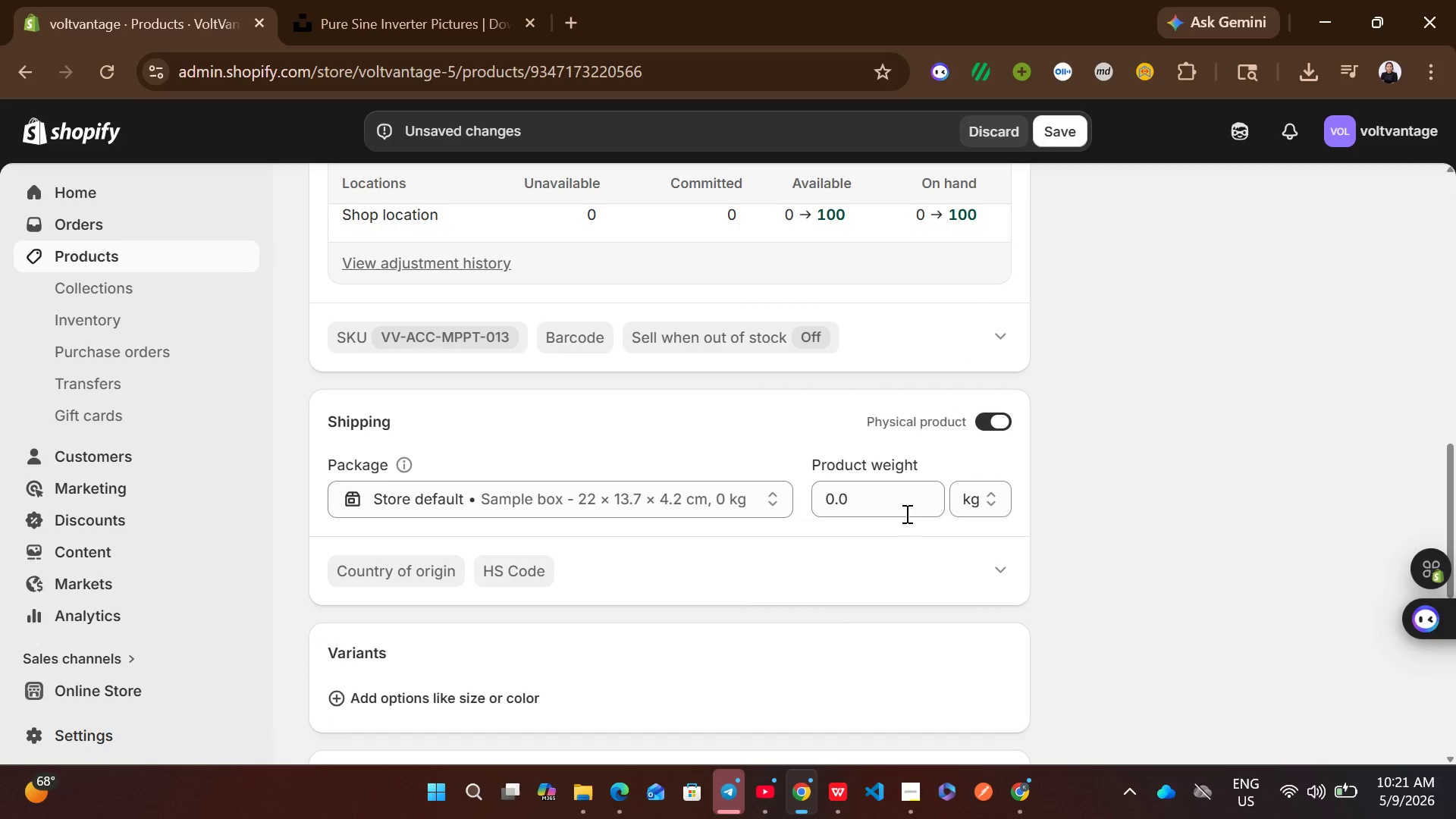 
left_click([859, 479])
 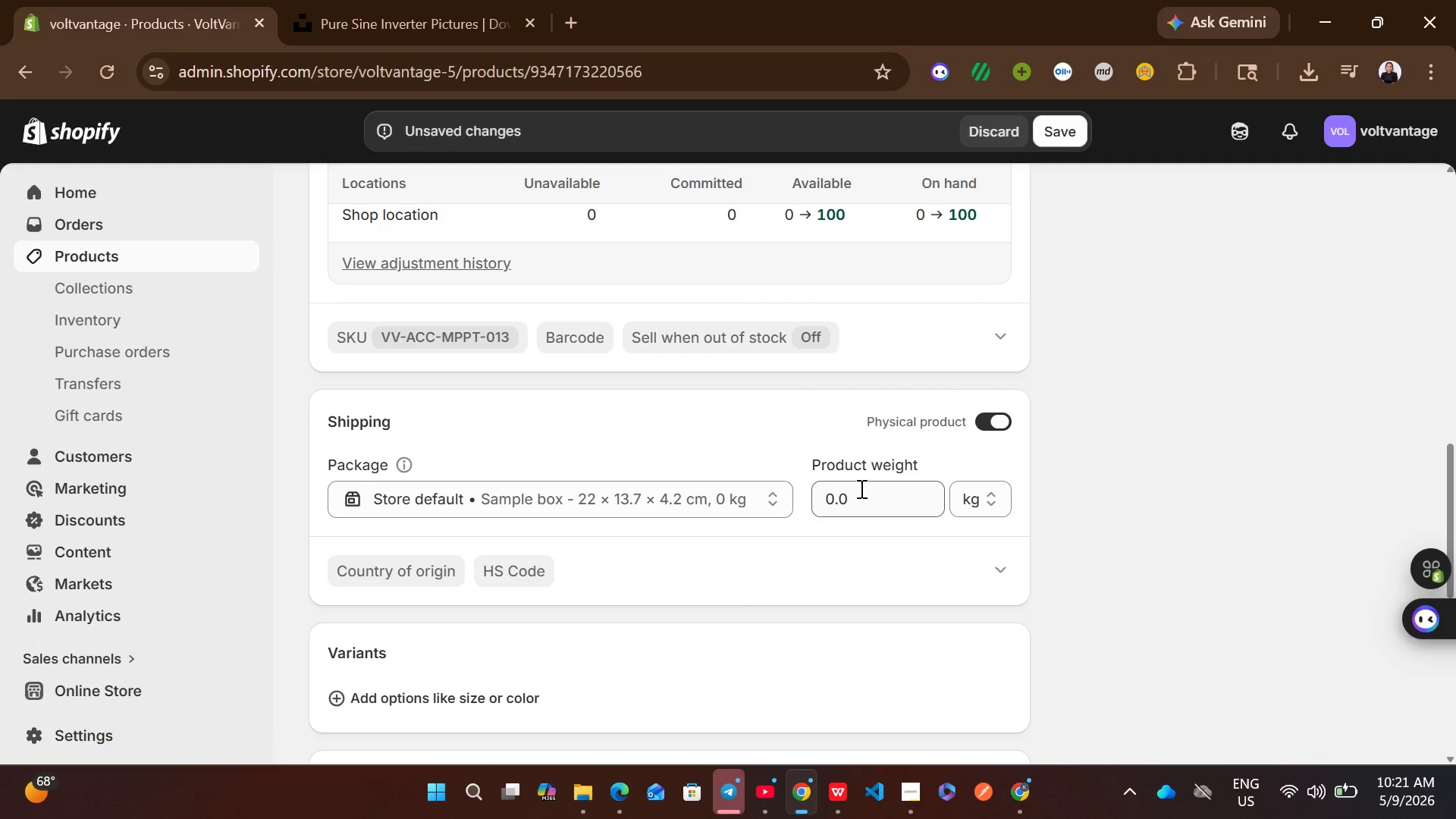 
left_click([860, 488])
 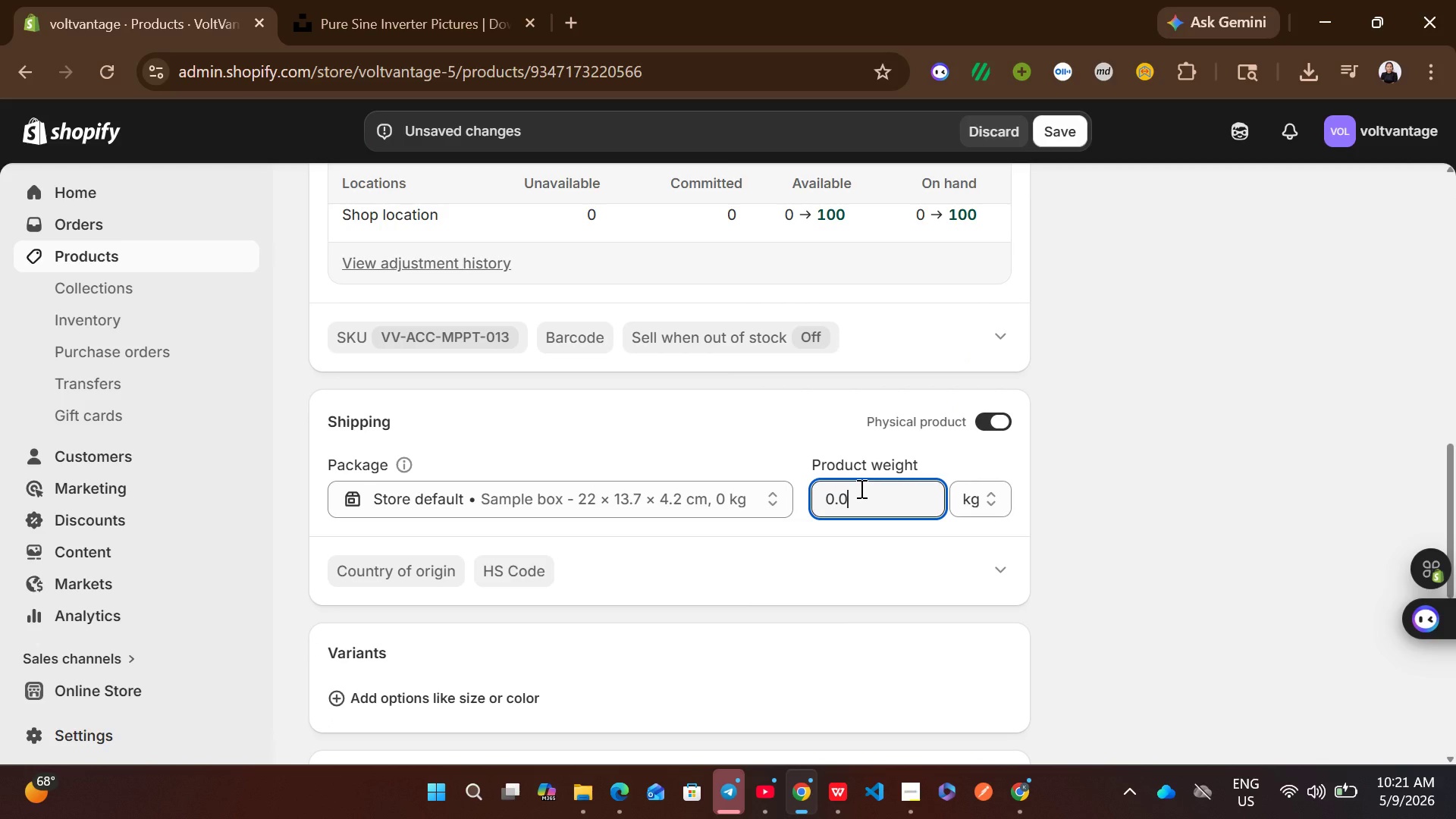 
key(Control+A)
 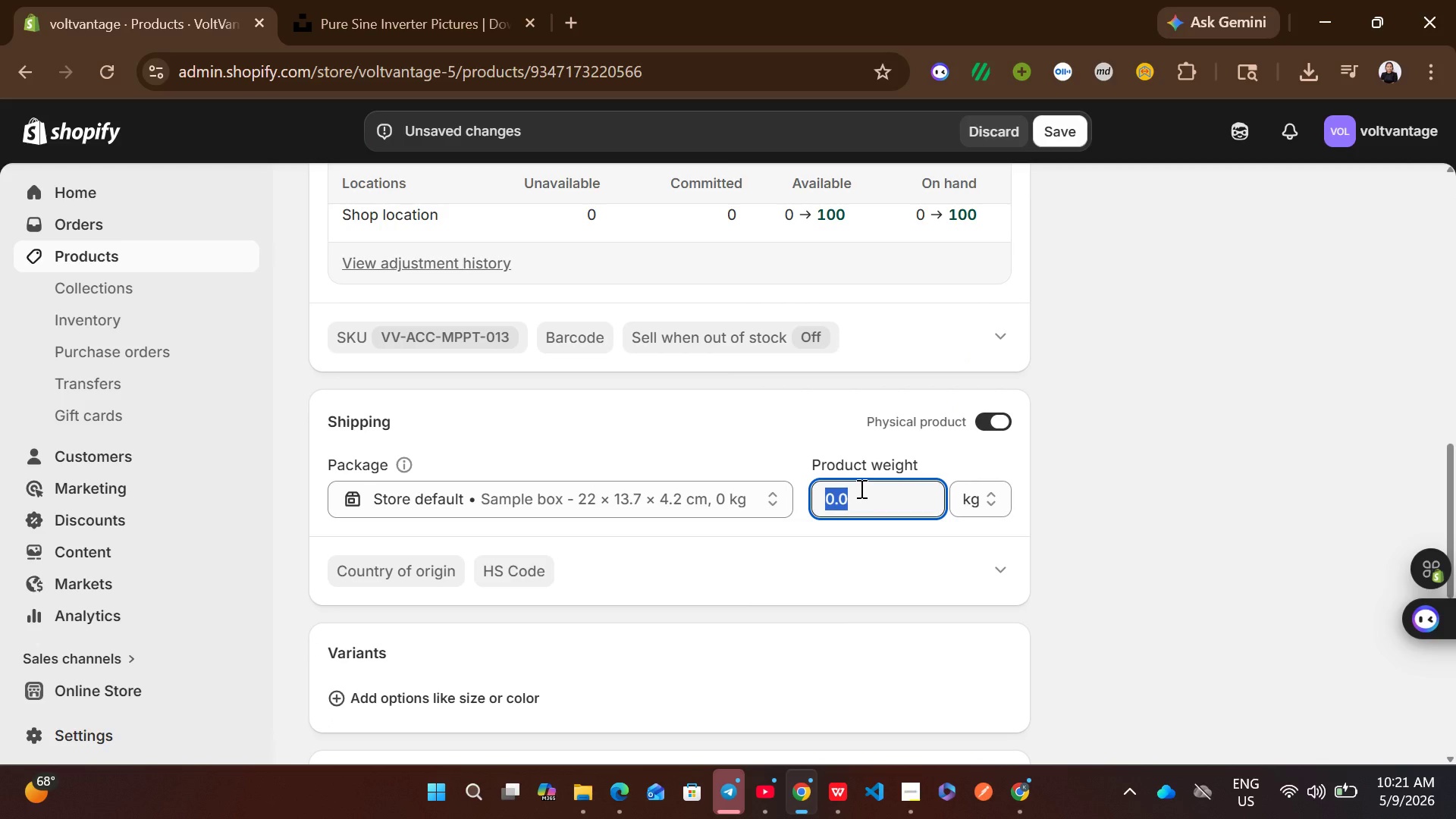 
type(1700)
 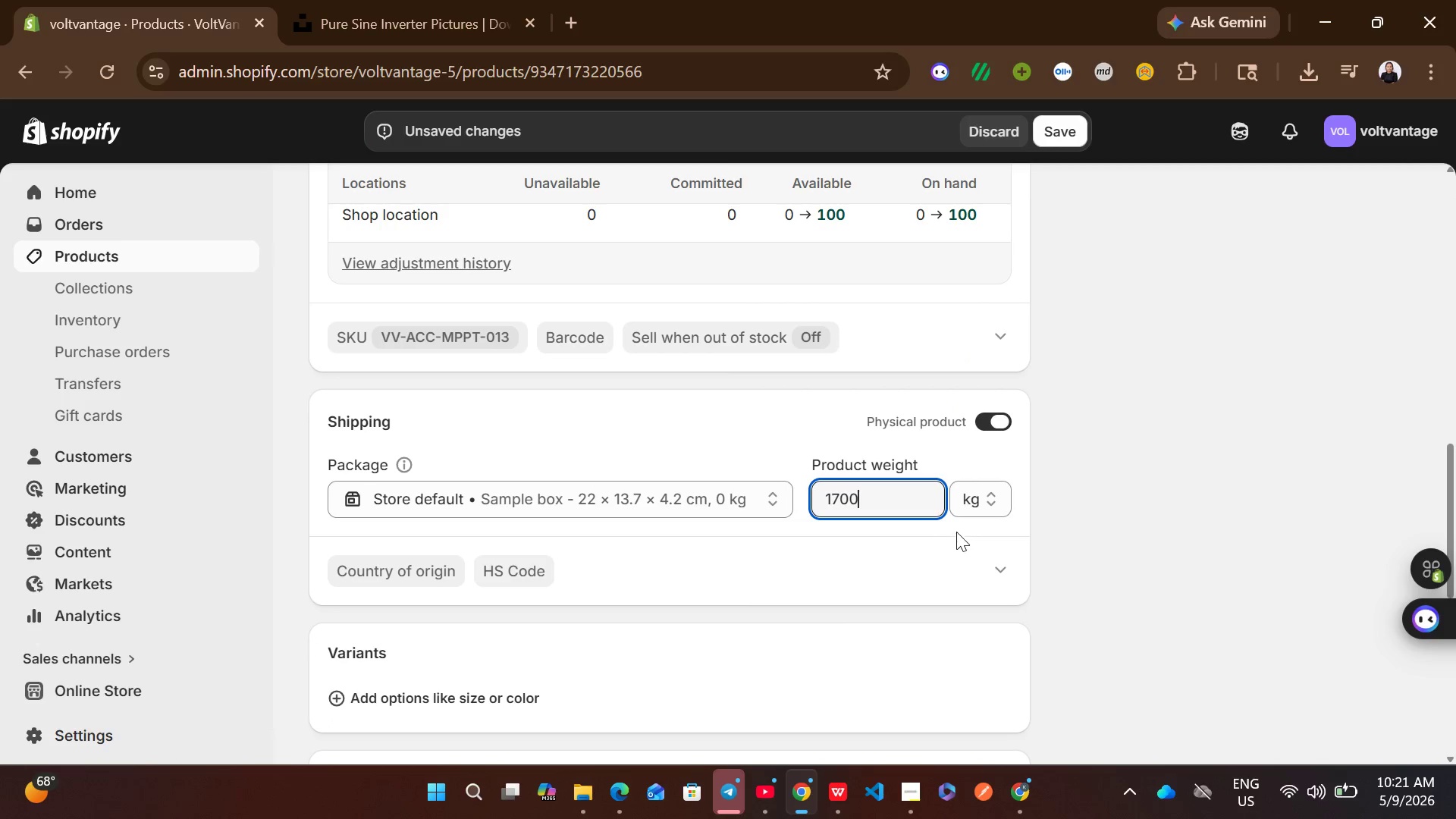 
left_click([970, 513])
 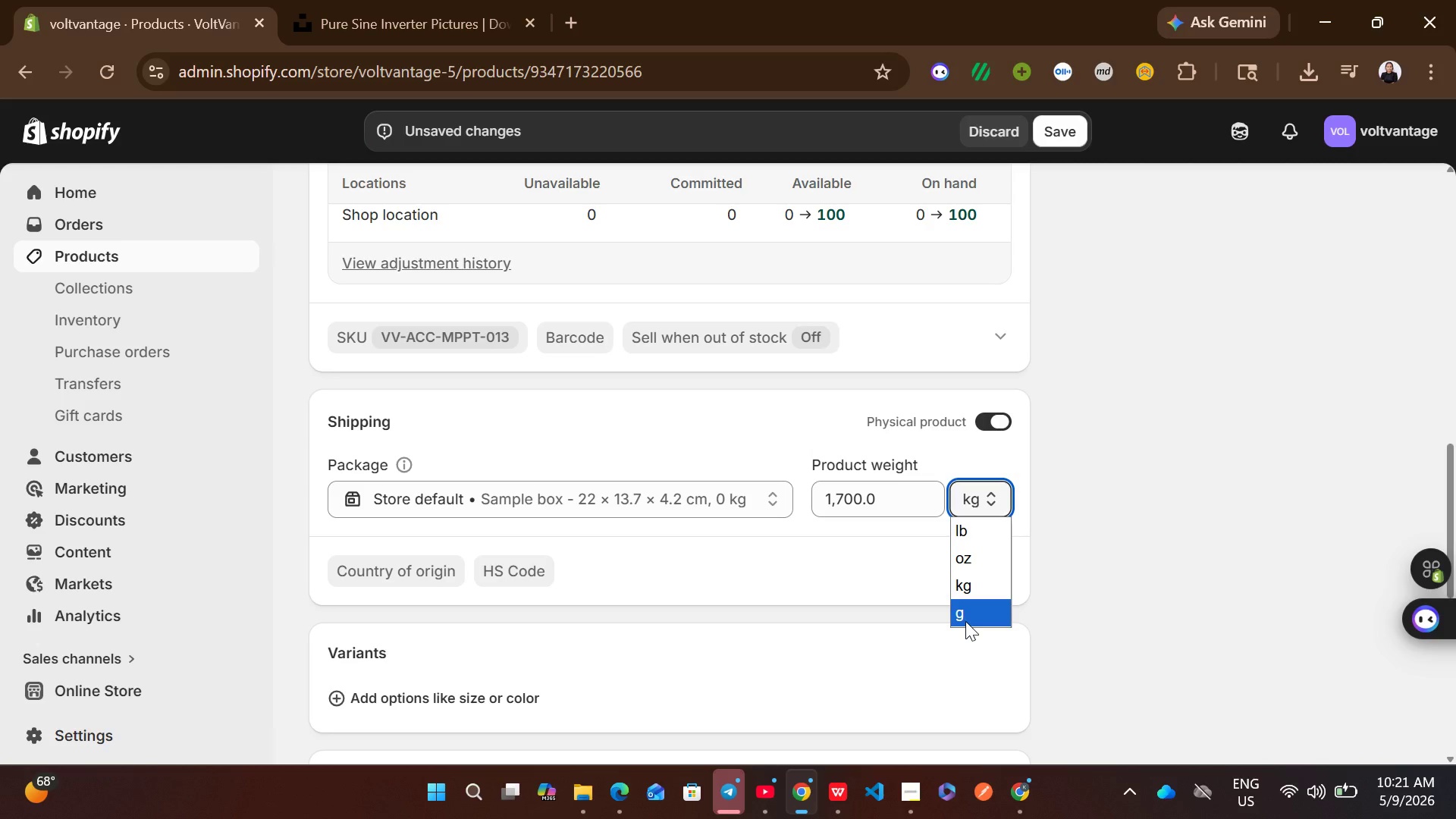 
left_click([965, 621])
 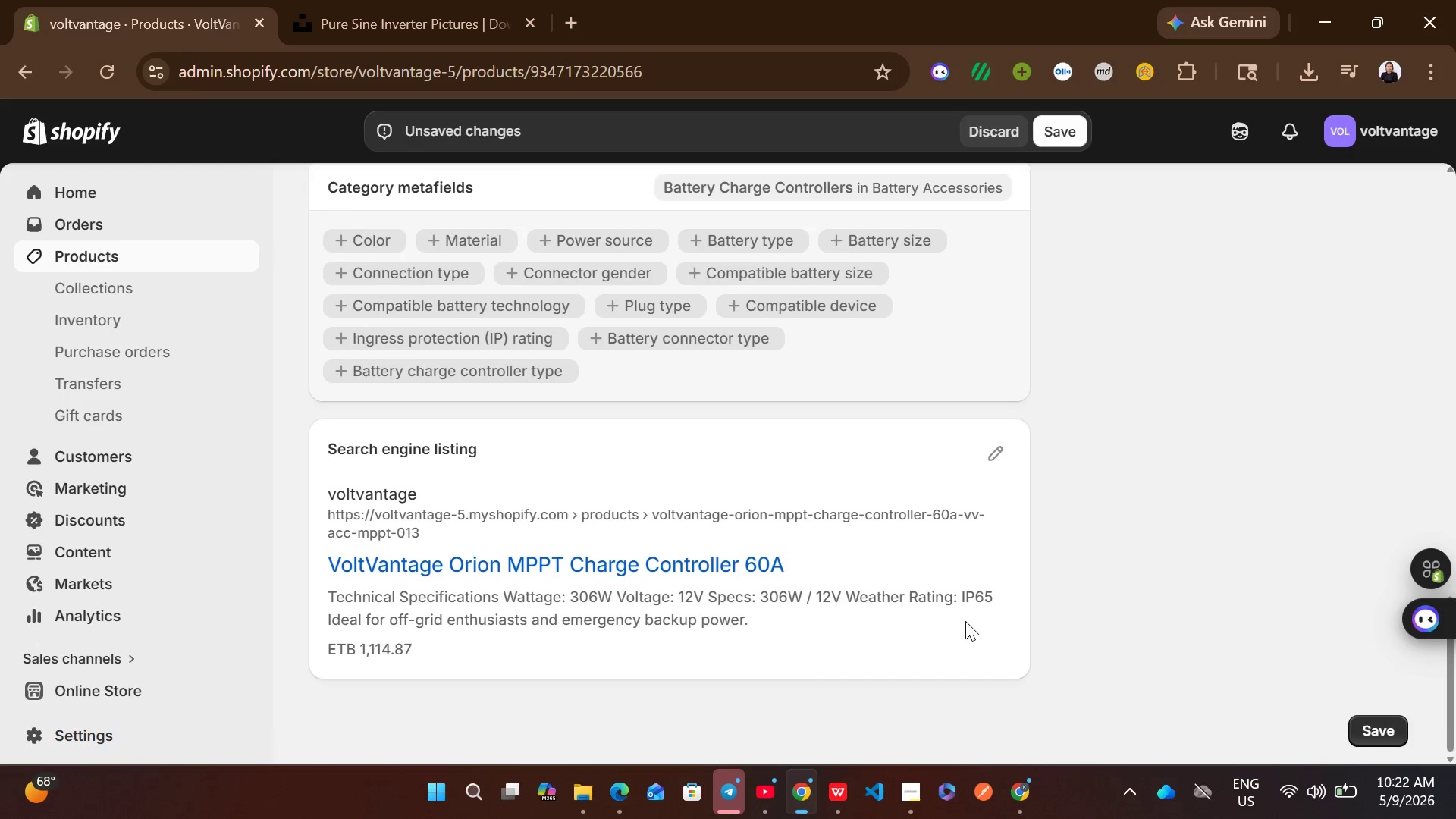 
left_click([983, 466])
 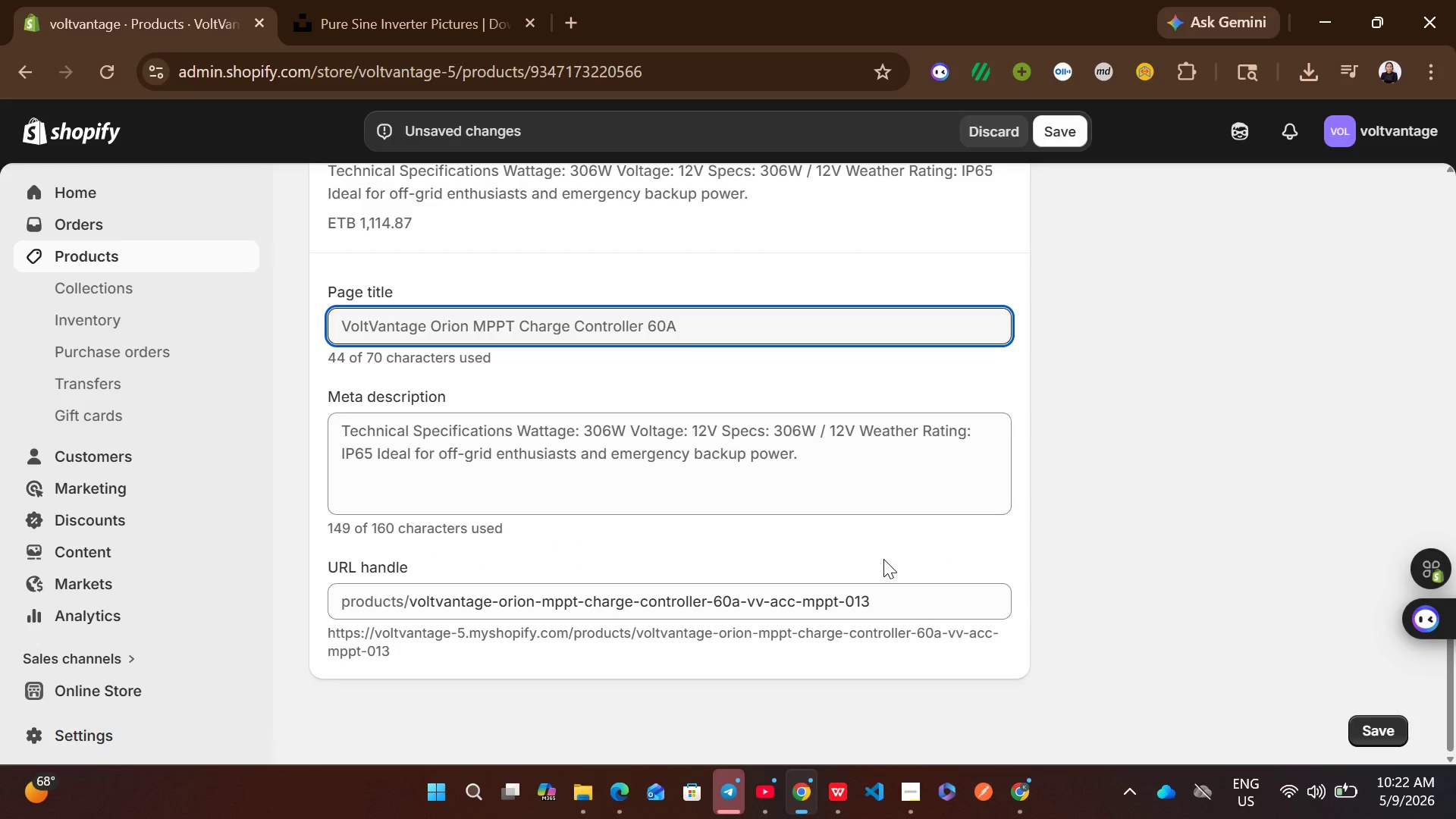 
left_click([789, 475])
 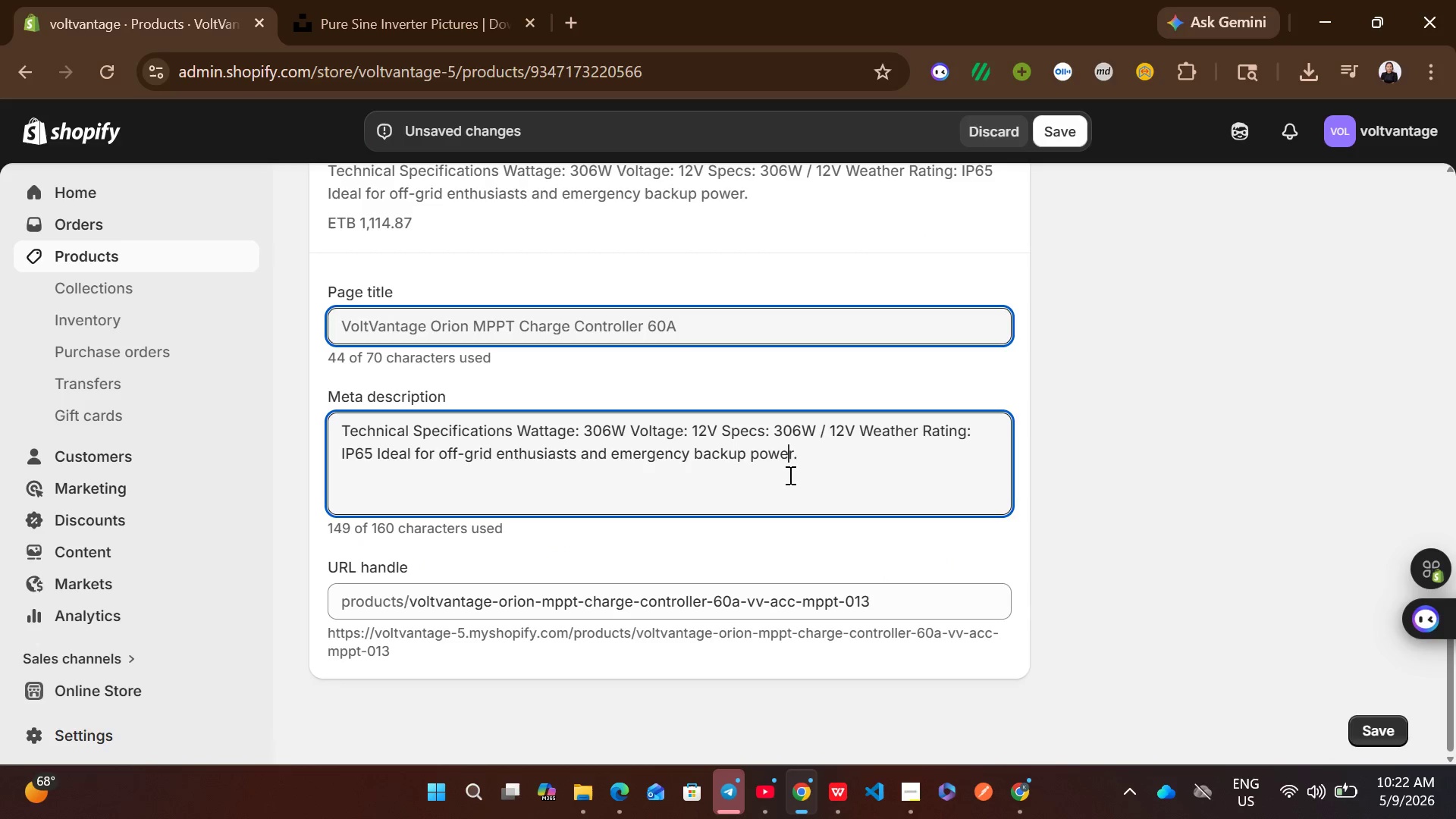 
key(Control+A)
 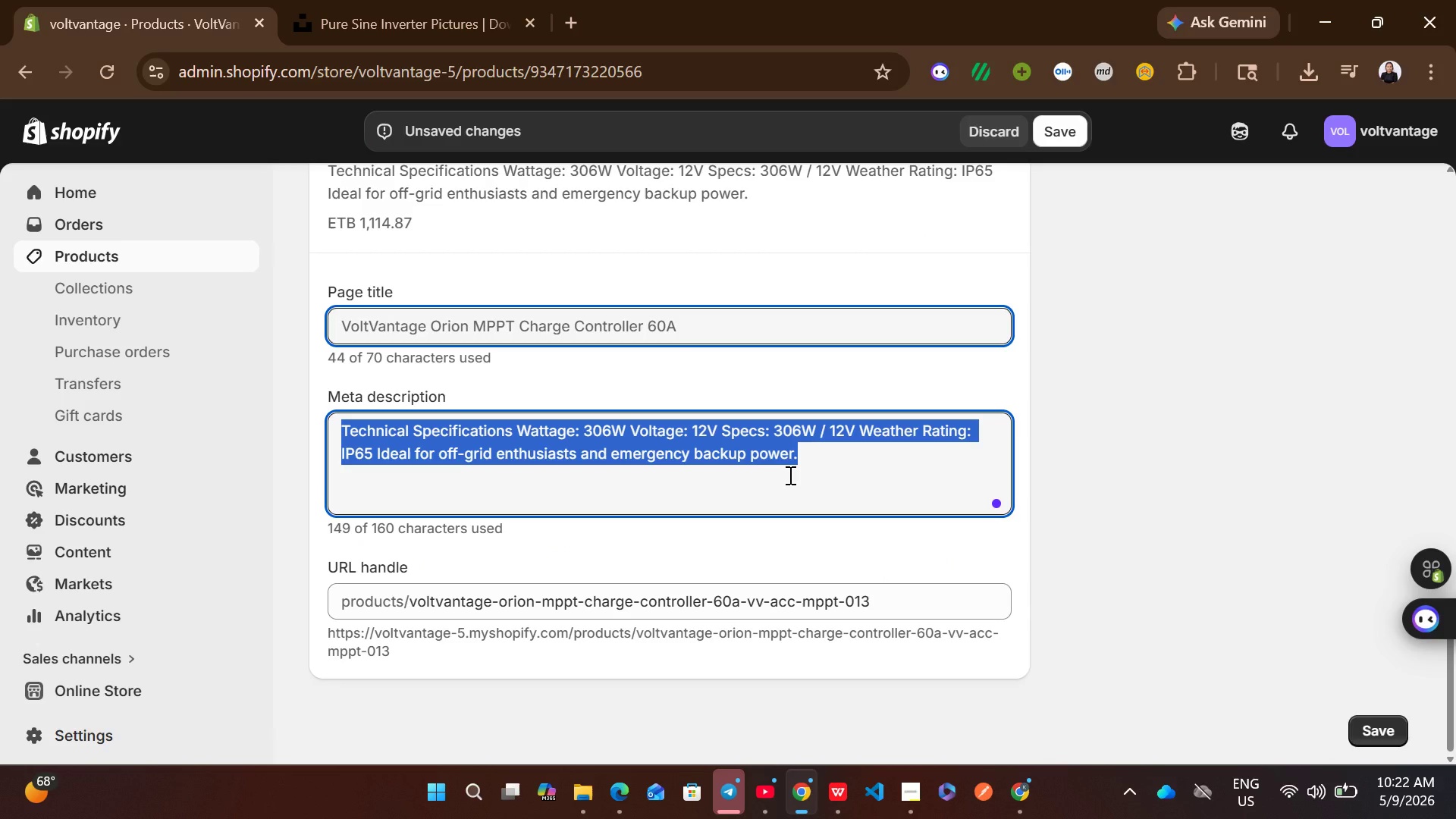 
wait(11.64)
 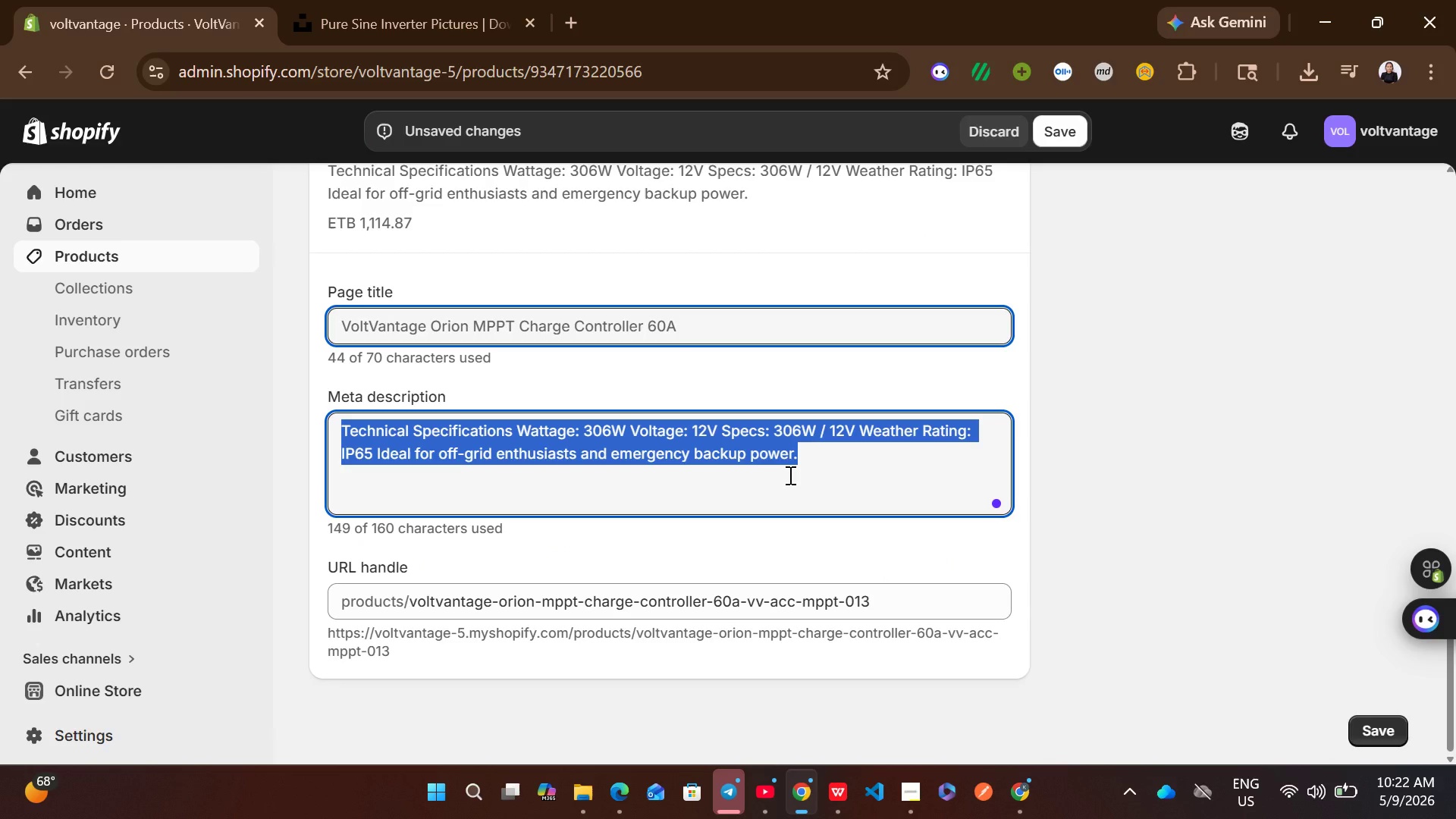 
hold_key(key=ControlLeft, duration=0.39)
 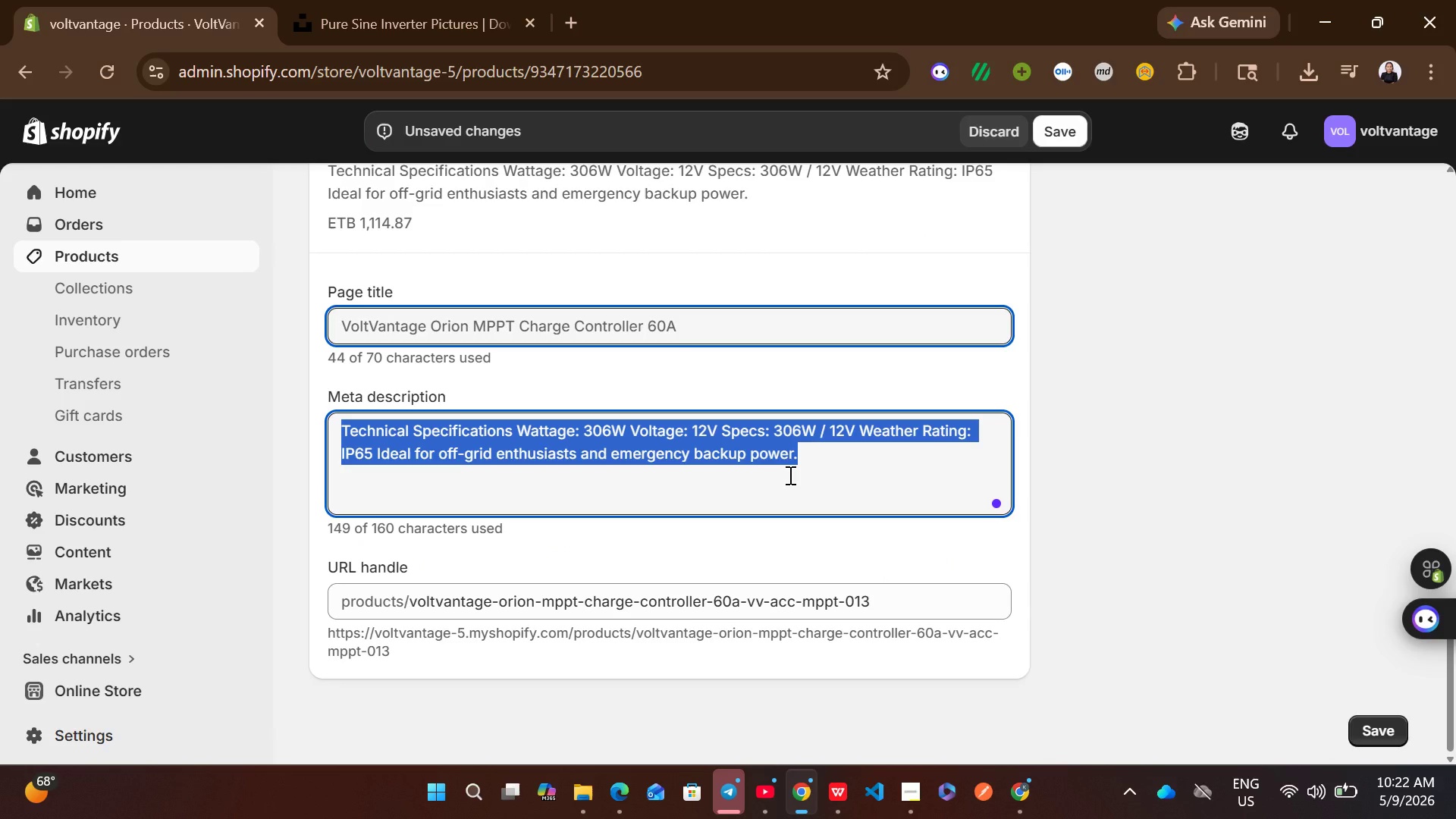 
key(Control+ControlLeft)
 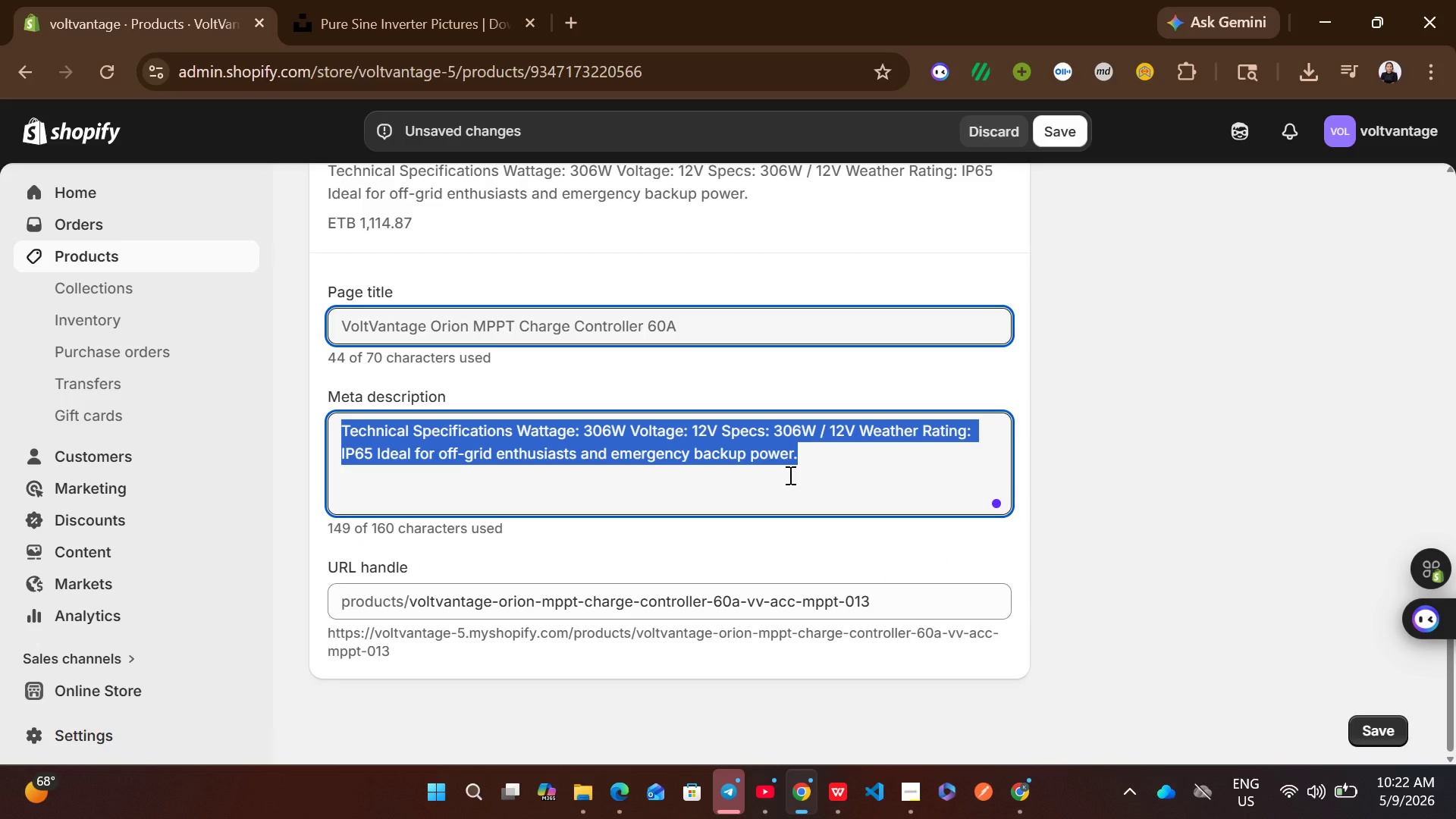 
type(Buy the VoltVantage solar extension cable 10 )
key(Backspace)
type(fr)
key(Backspace)
type(t. 306W capacity )
 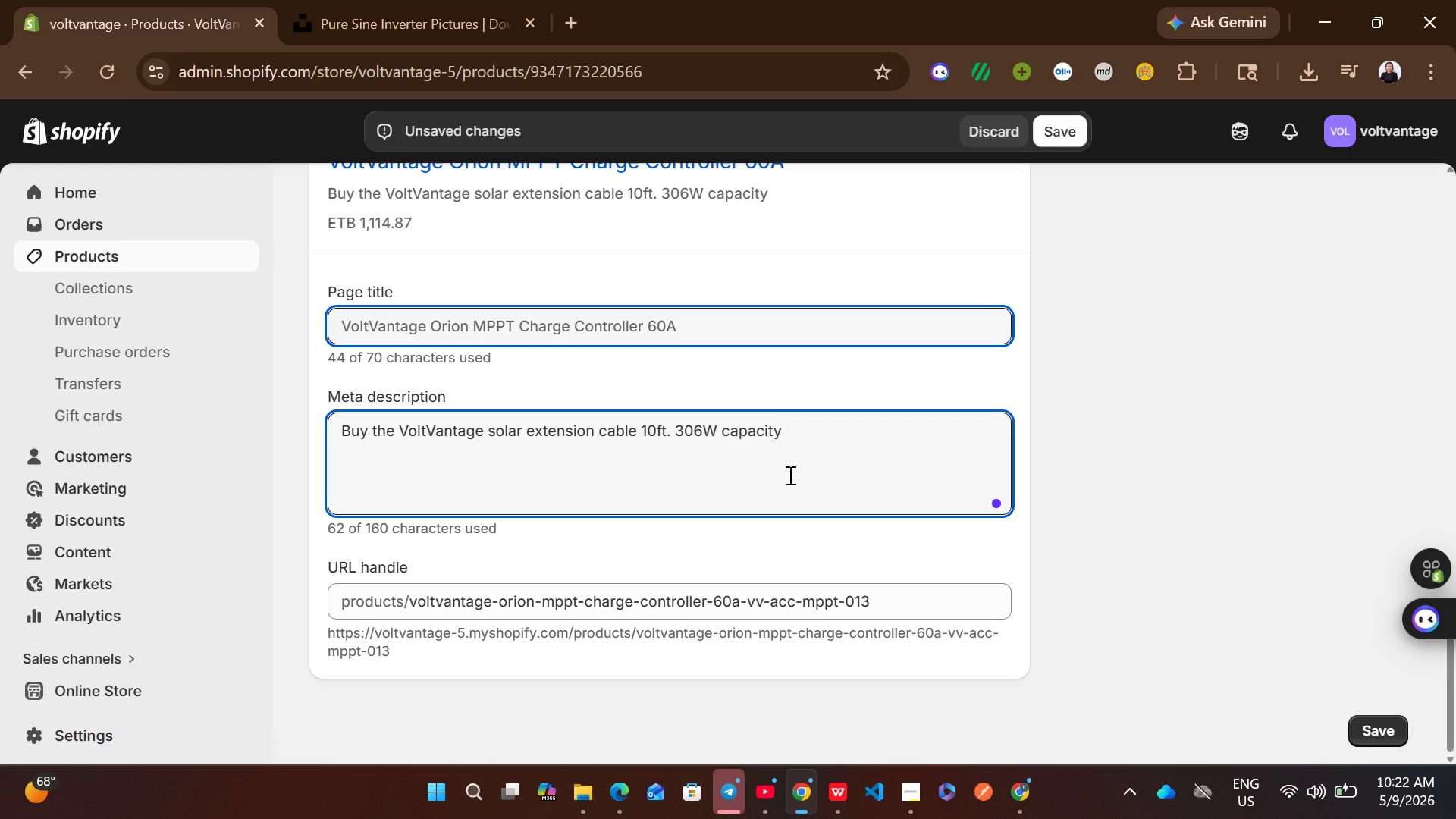 
type(with IP65 rating. Perfect for )
 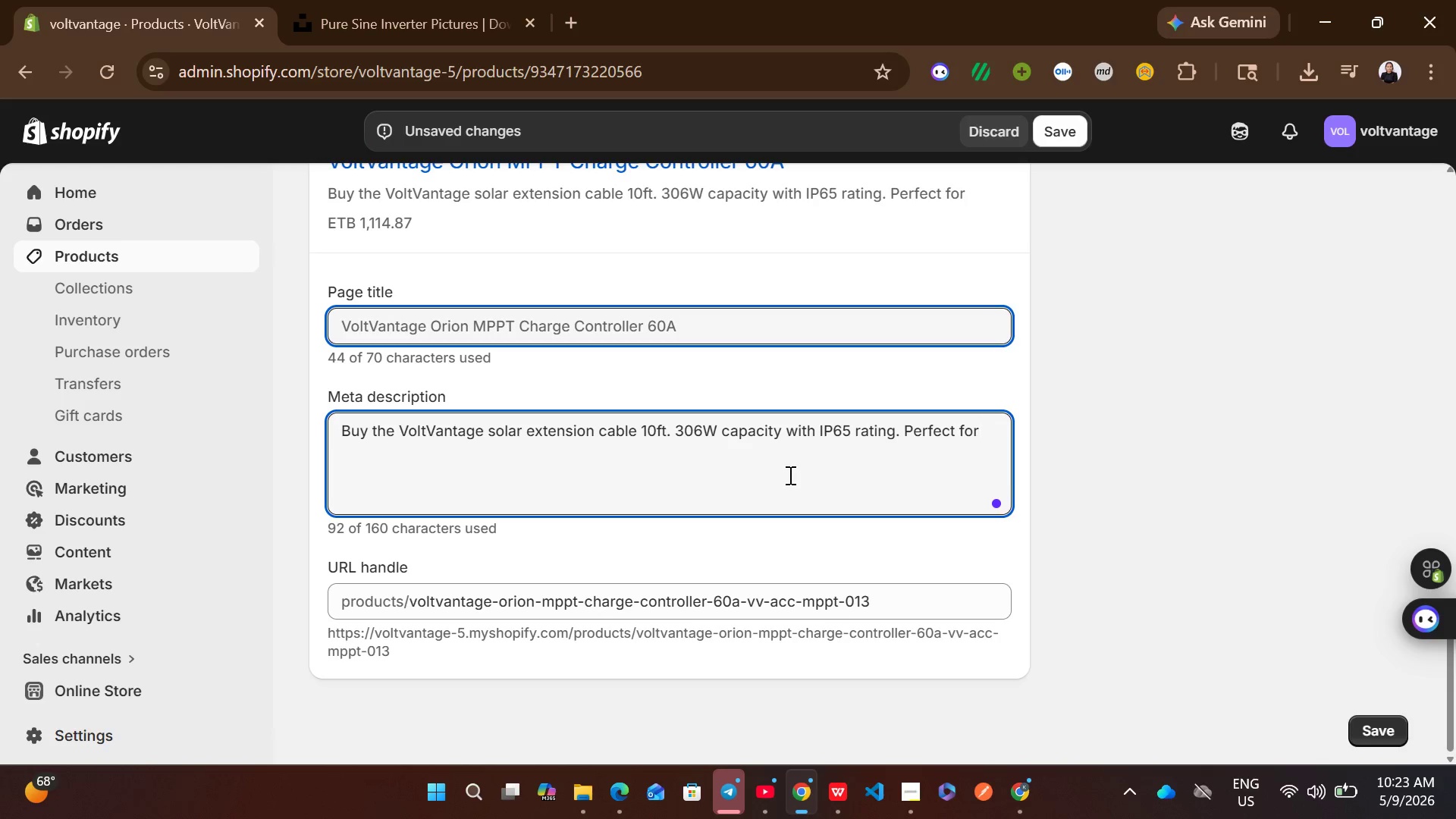 
left_click([683, 331])
 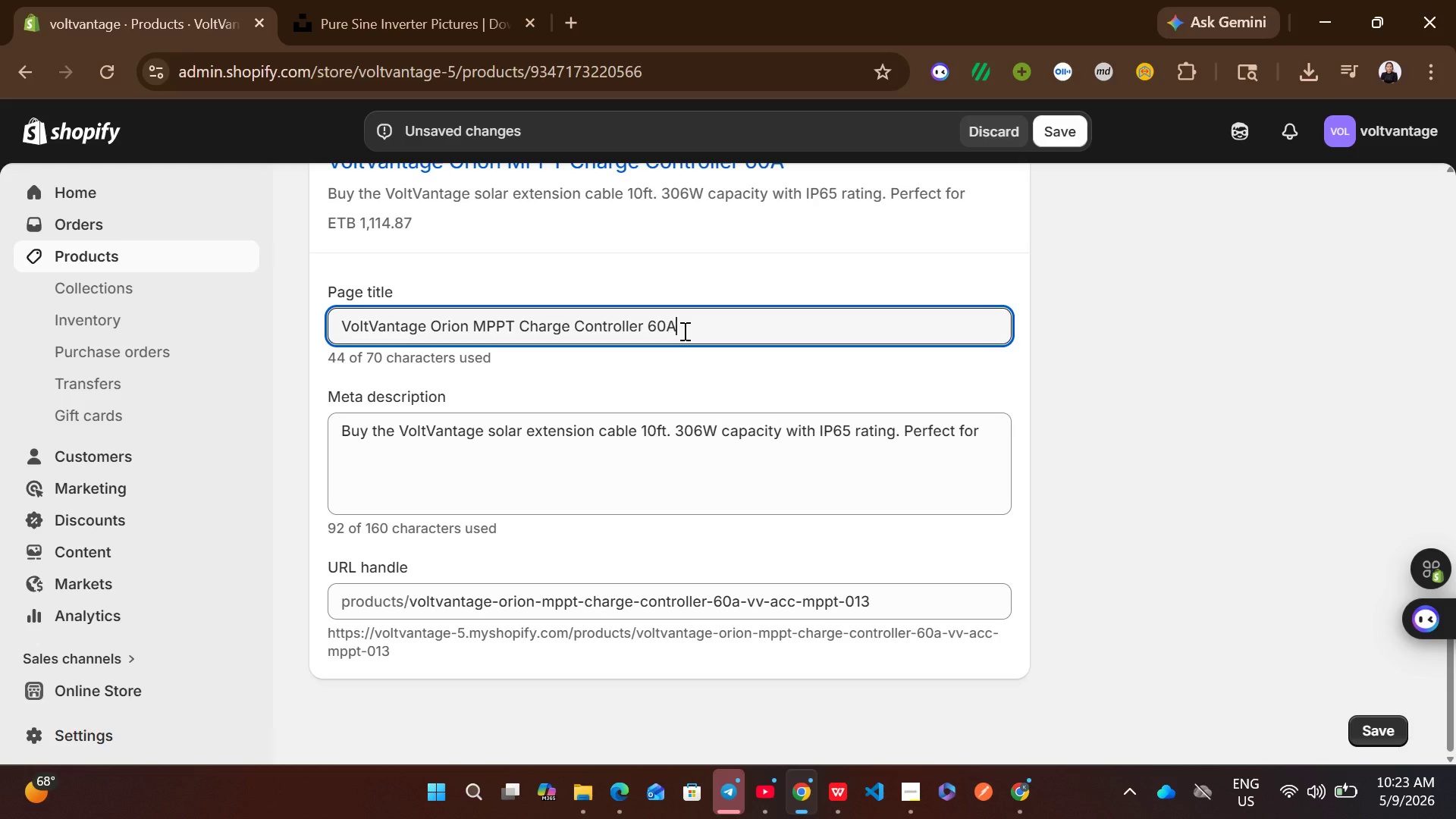 
left_click_drag(start_coordinate=[683, 331], to_coordinate=[331, 322])
 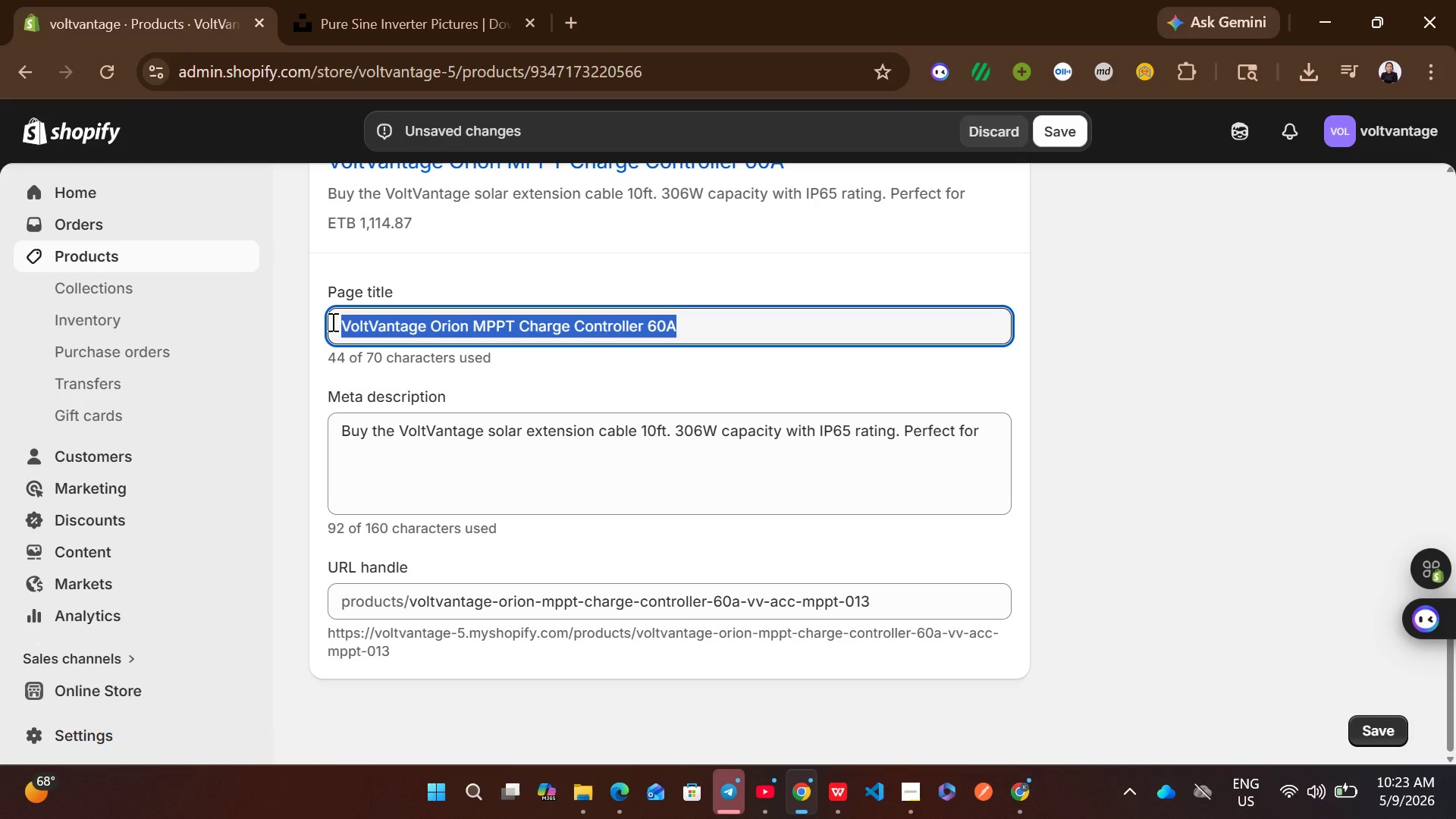 
key(Control+ControlLeft)
 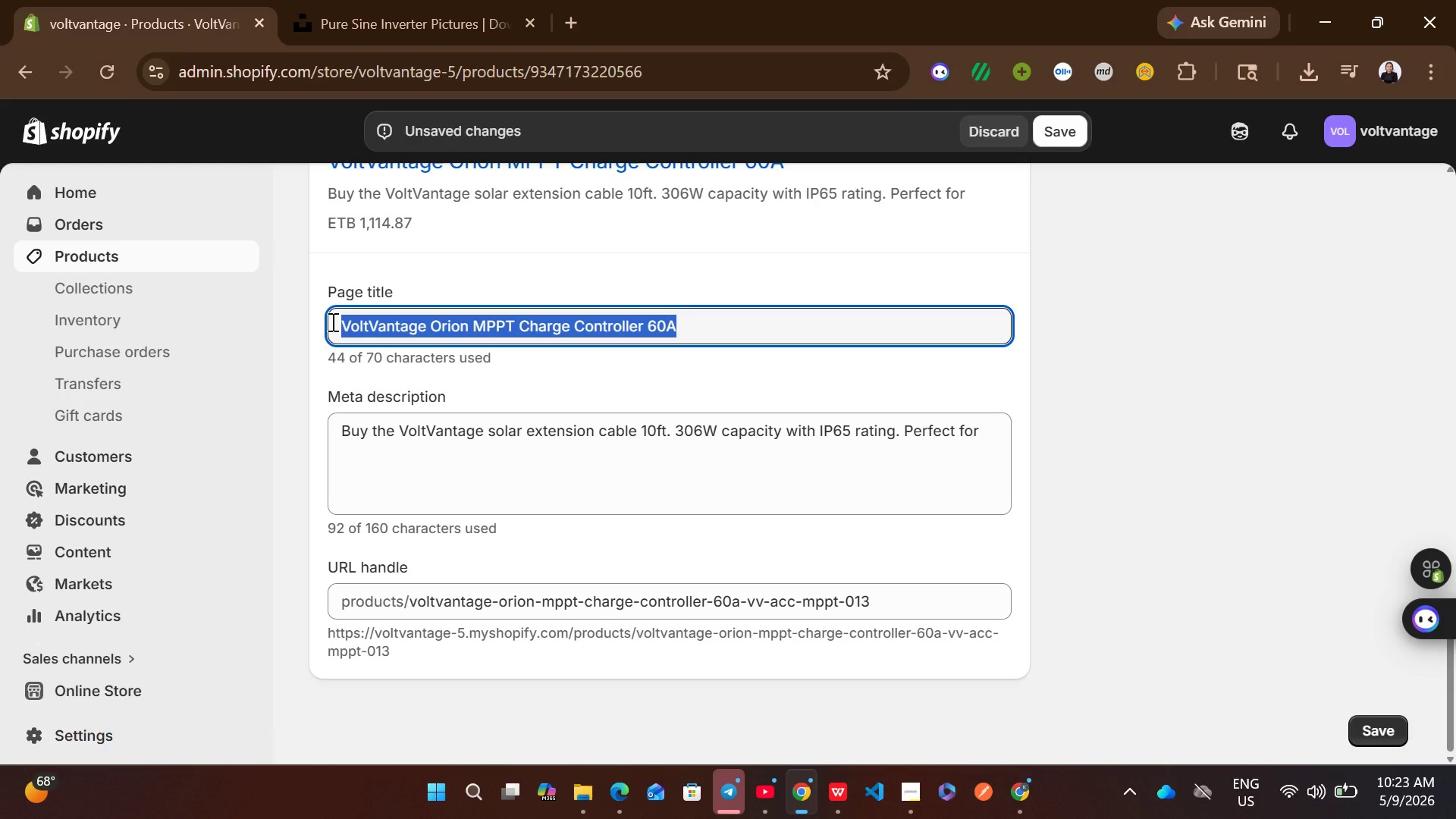 
key(Control+C)
 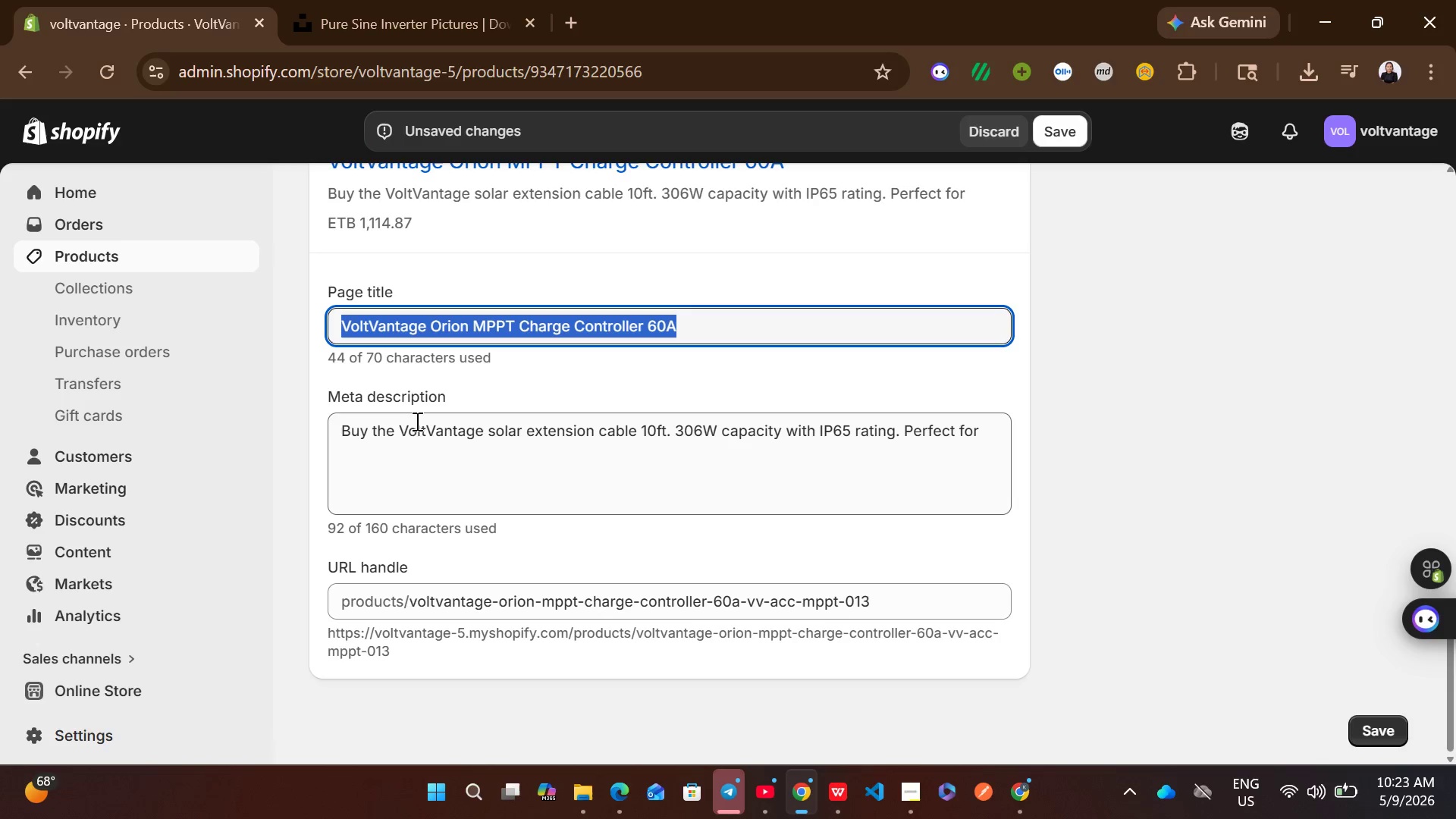 
left_click_drag(start_coordinate=[399, 425], to_coordinate=[665, 422])
 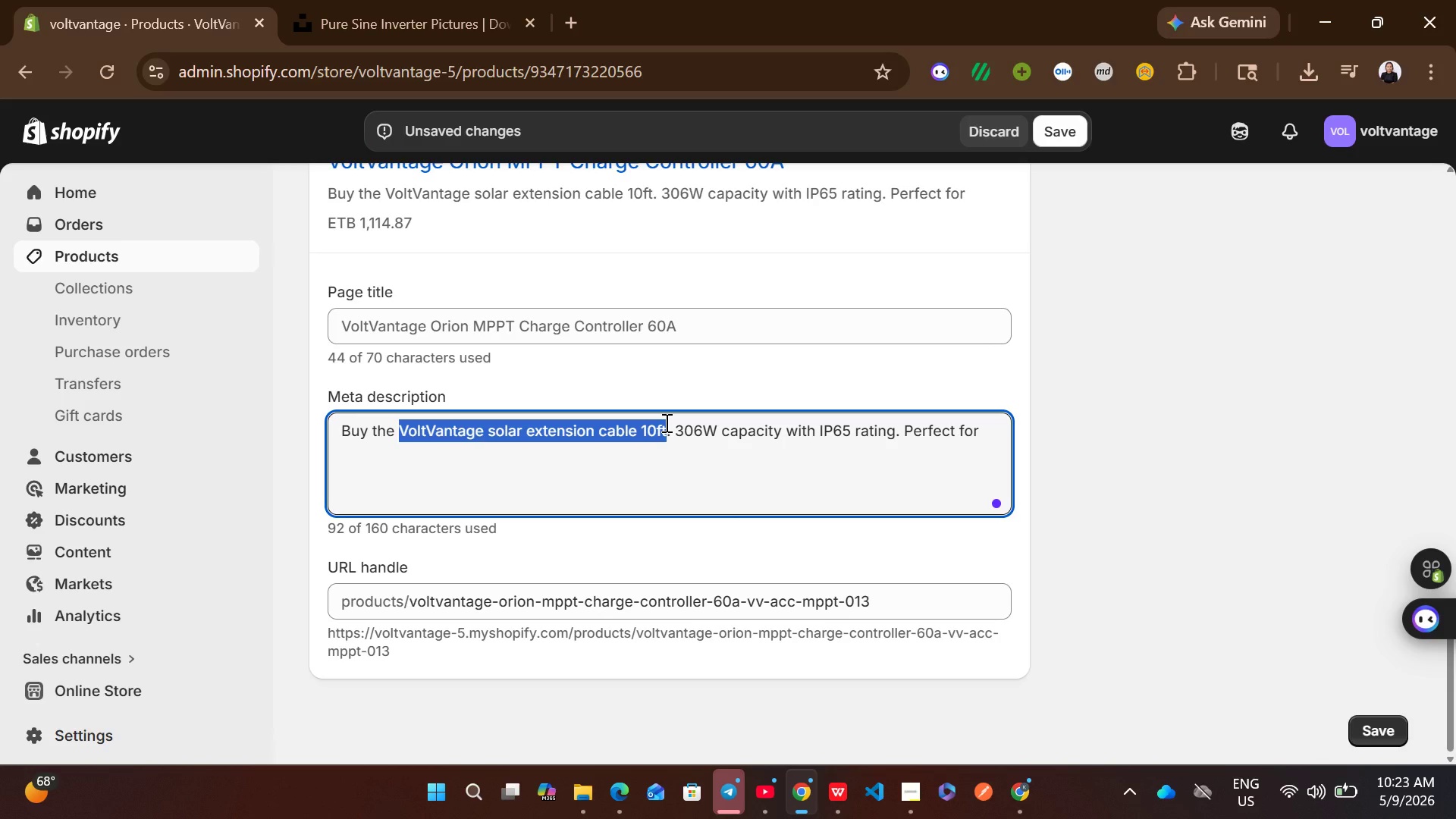 
key(Control+V)
 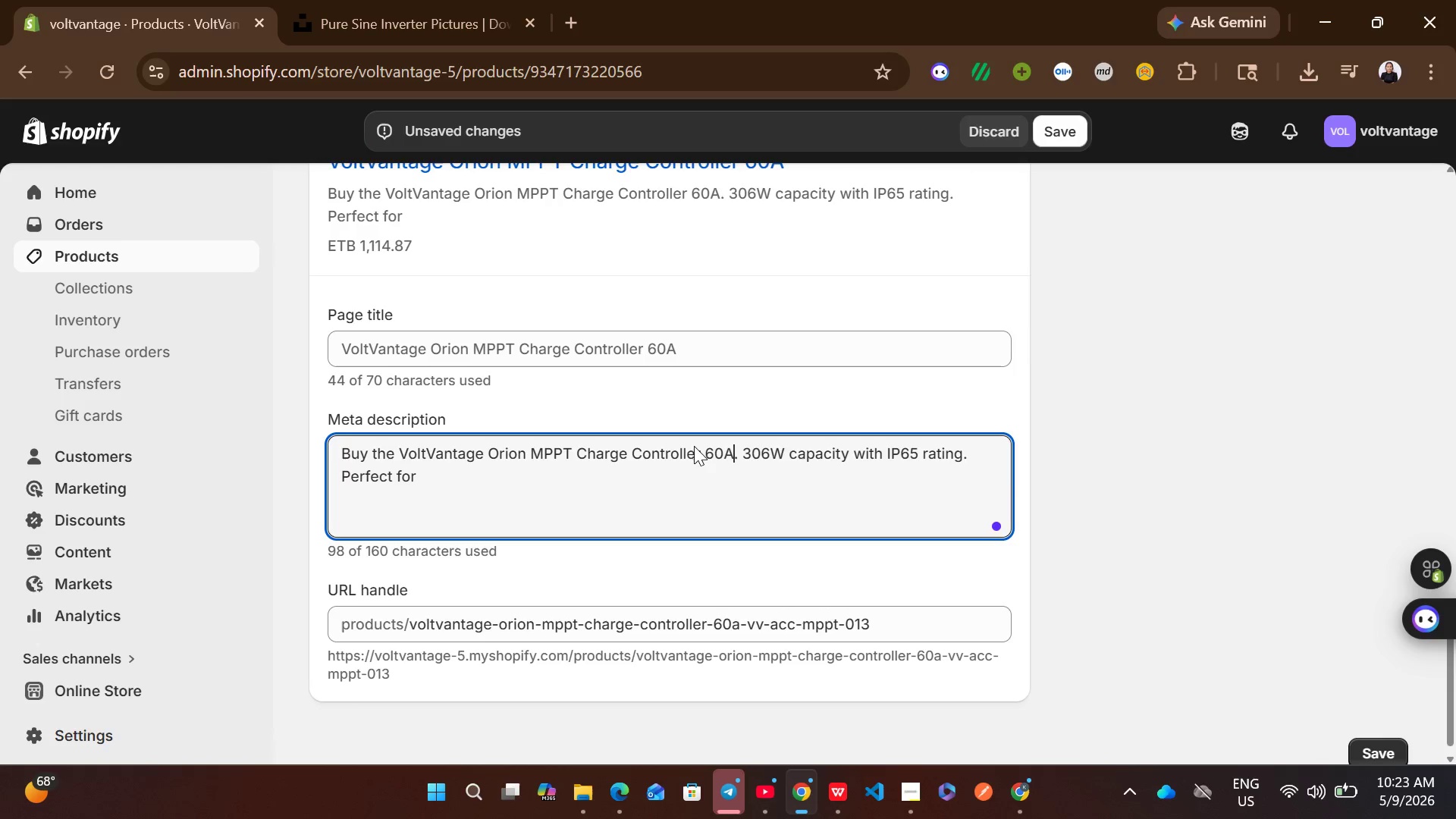 
left_click([577, 457])
 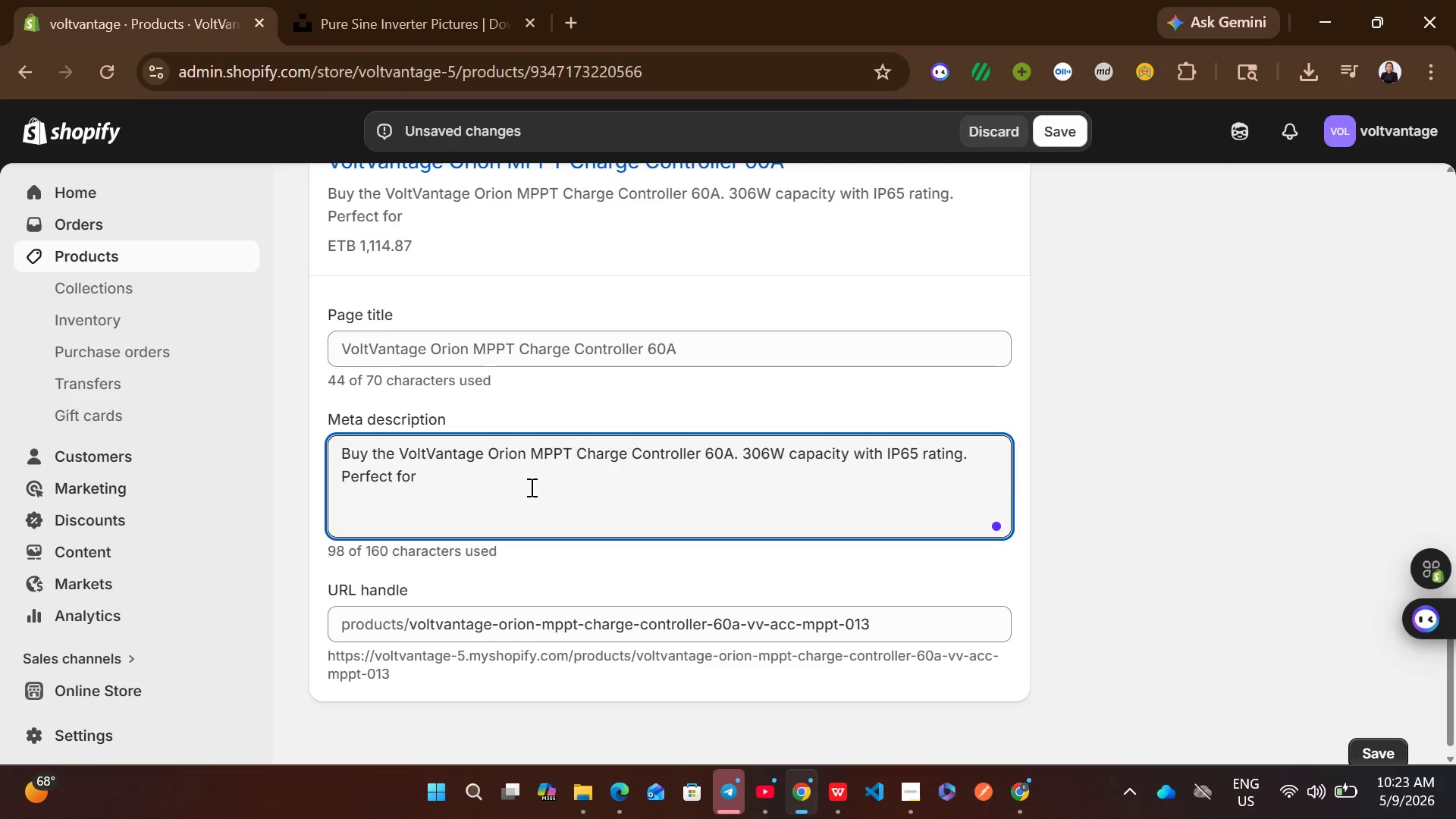 
left_click([530, 487])
 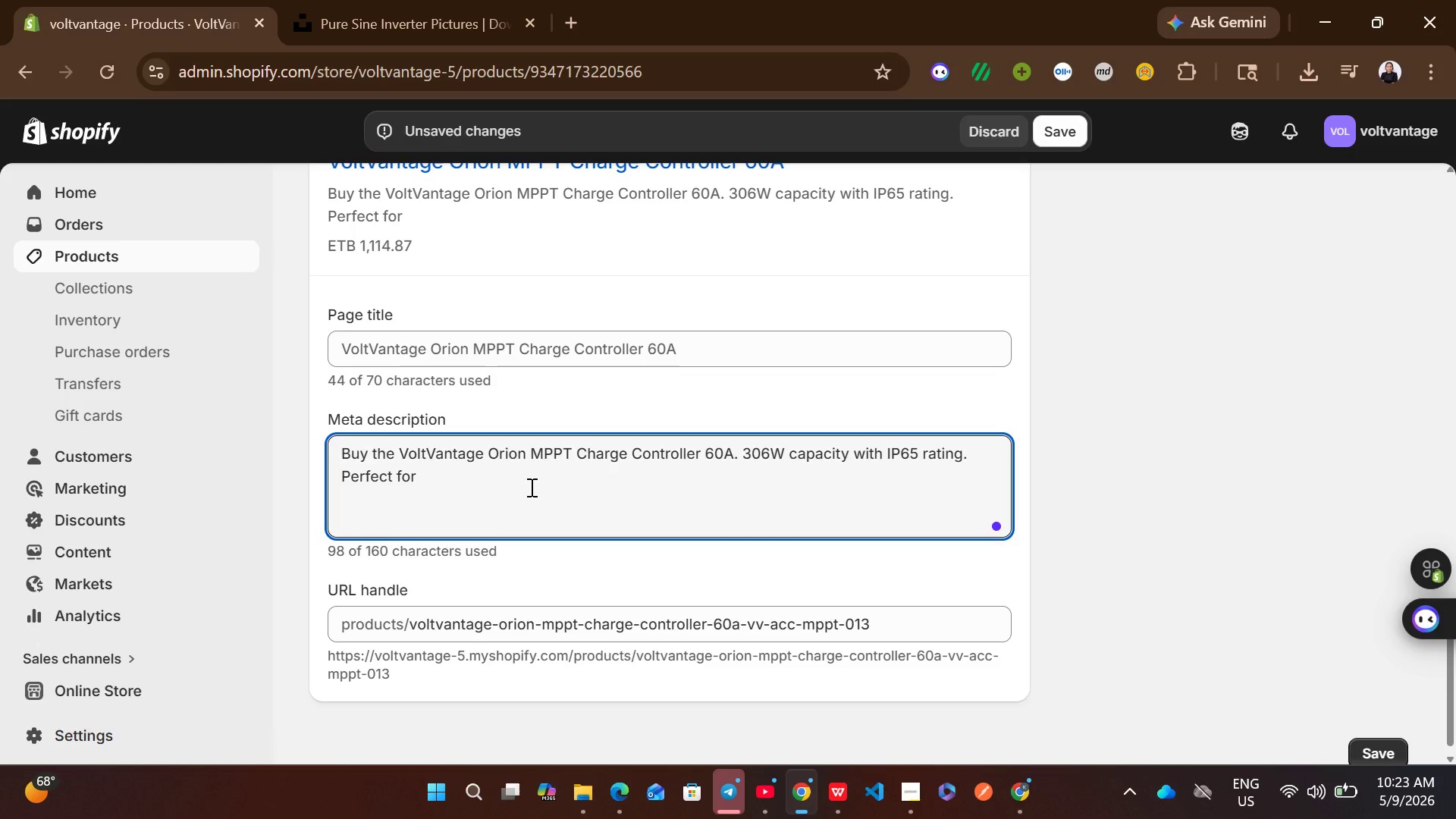 
wait(6.36)
 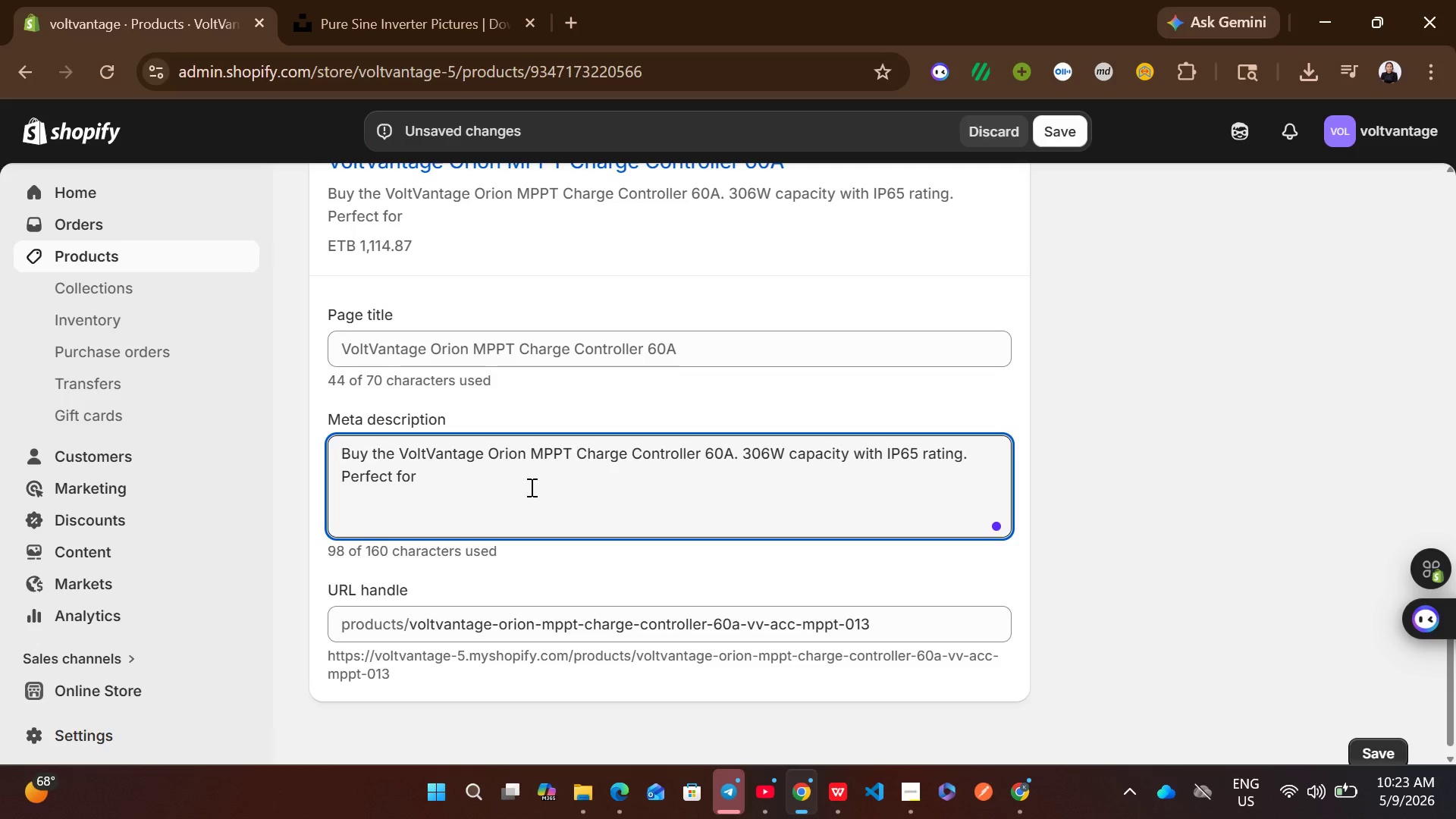 
type(vak)
key(Backspace)
type(n life )
key(Backspace)
type(, emergency EV vackup )
 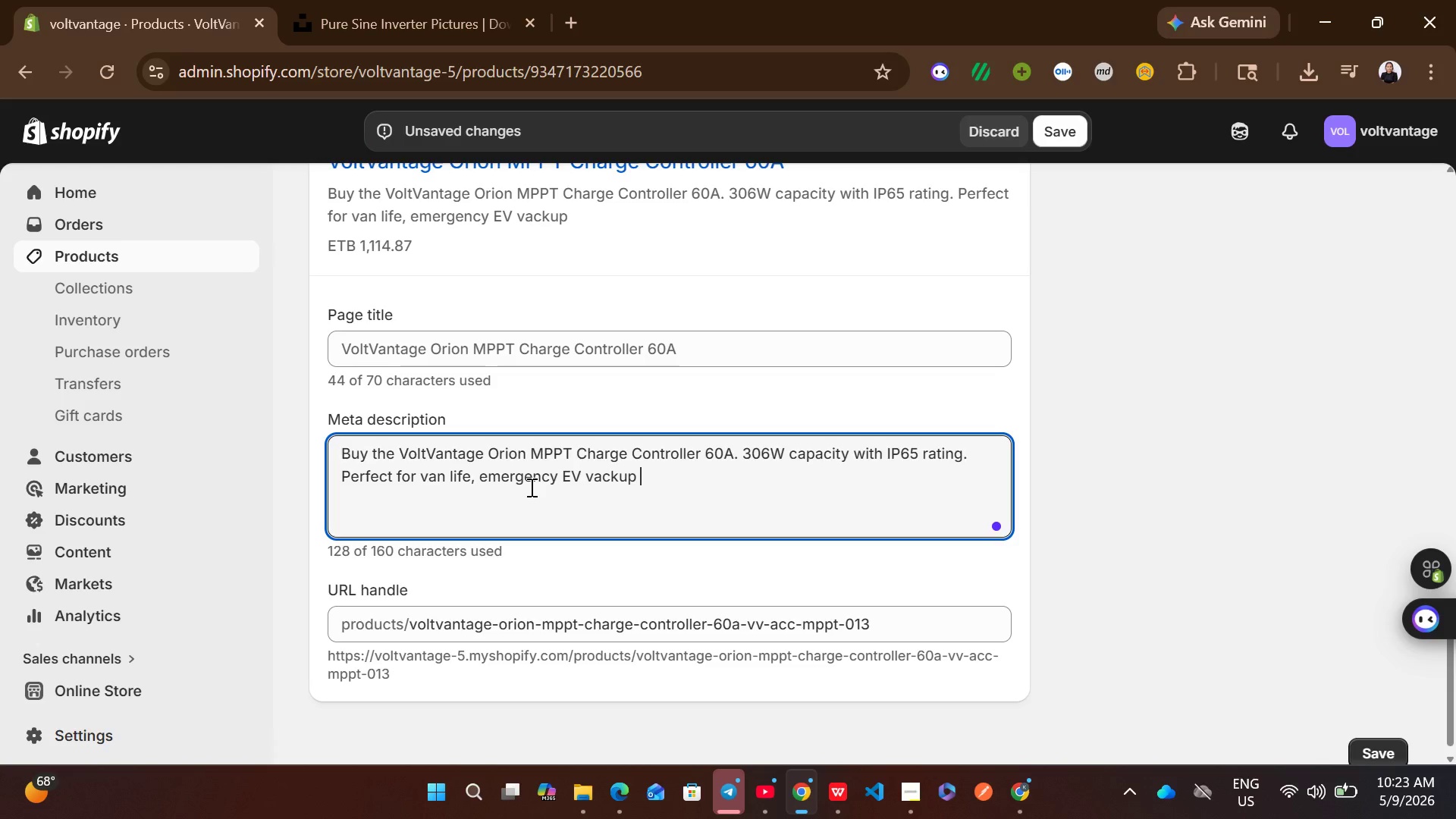 
wait(5.91)
 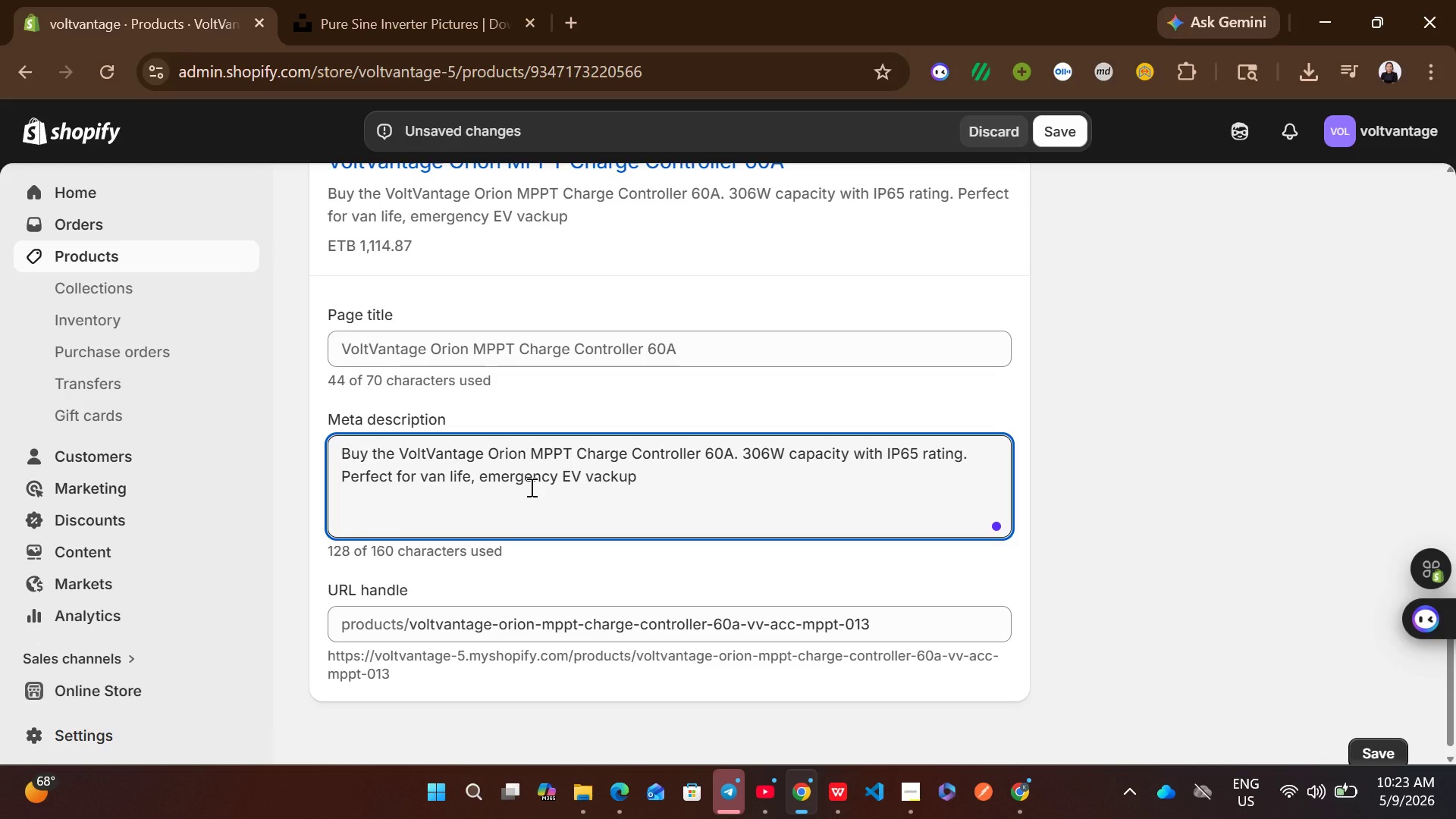 
left_click([594, 479])
 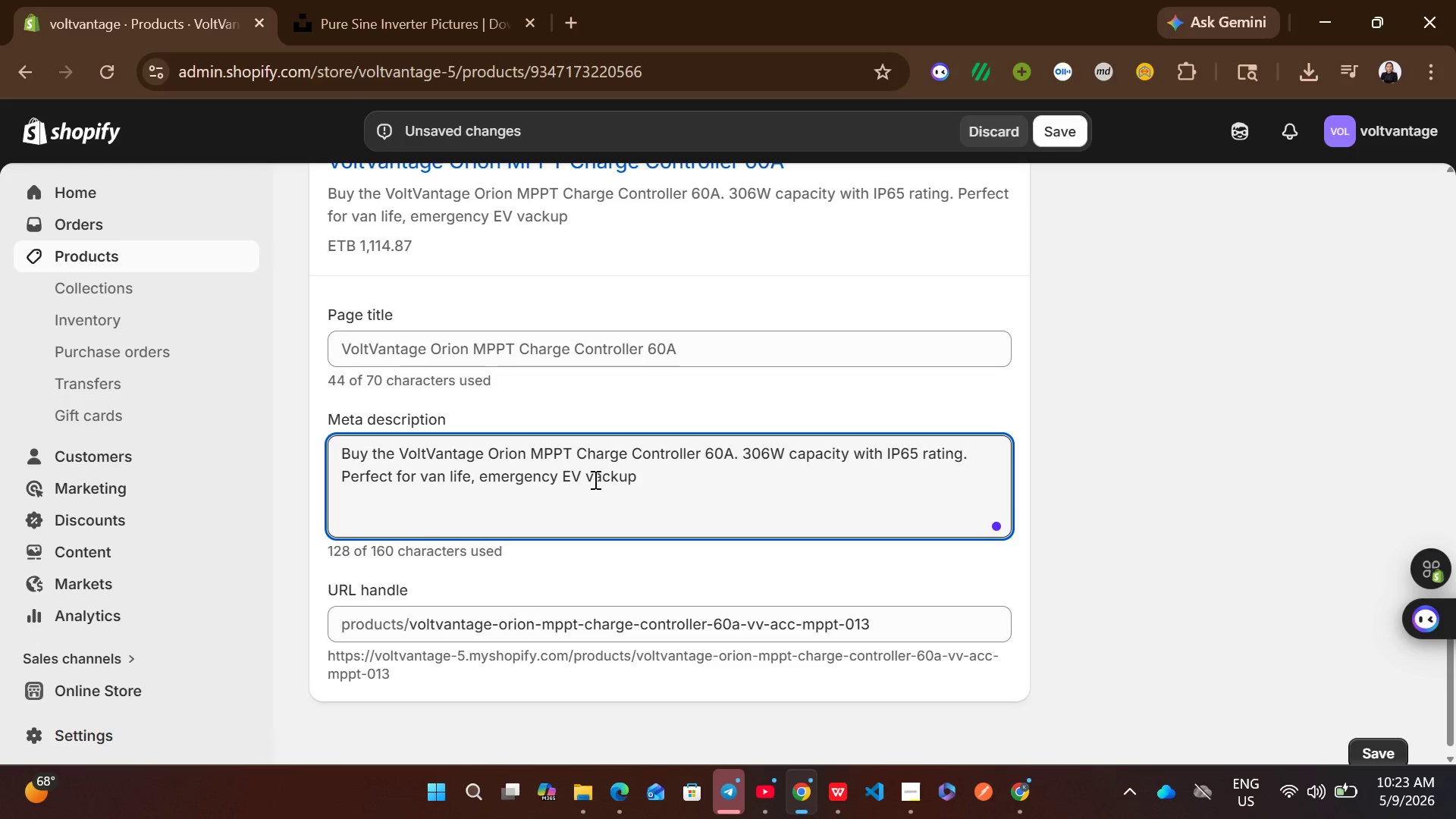 
key(Backspace)
 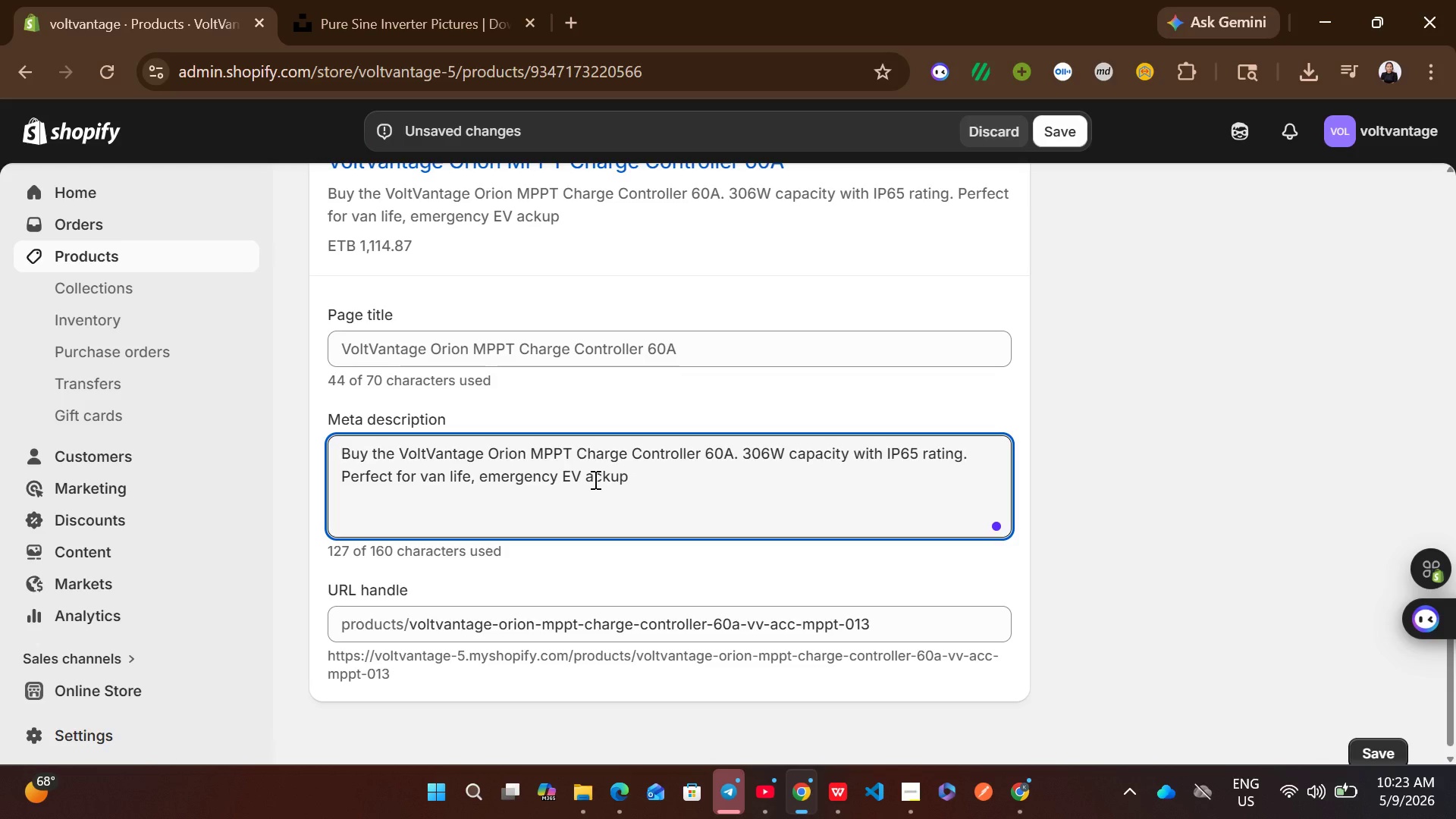 
key(B)
 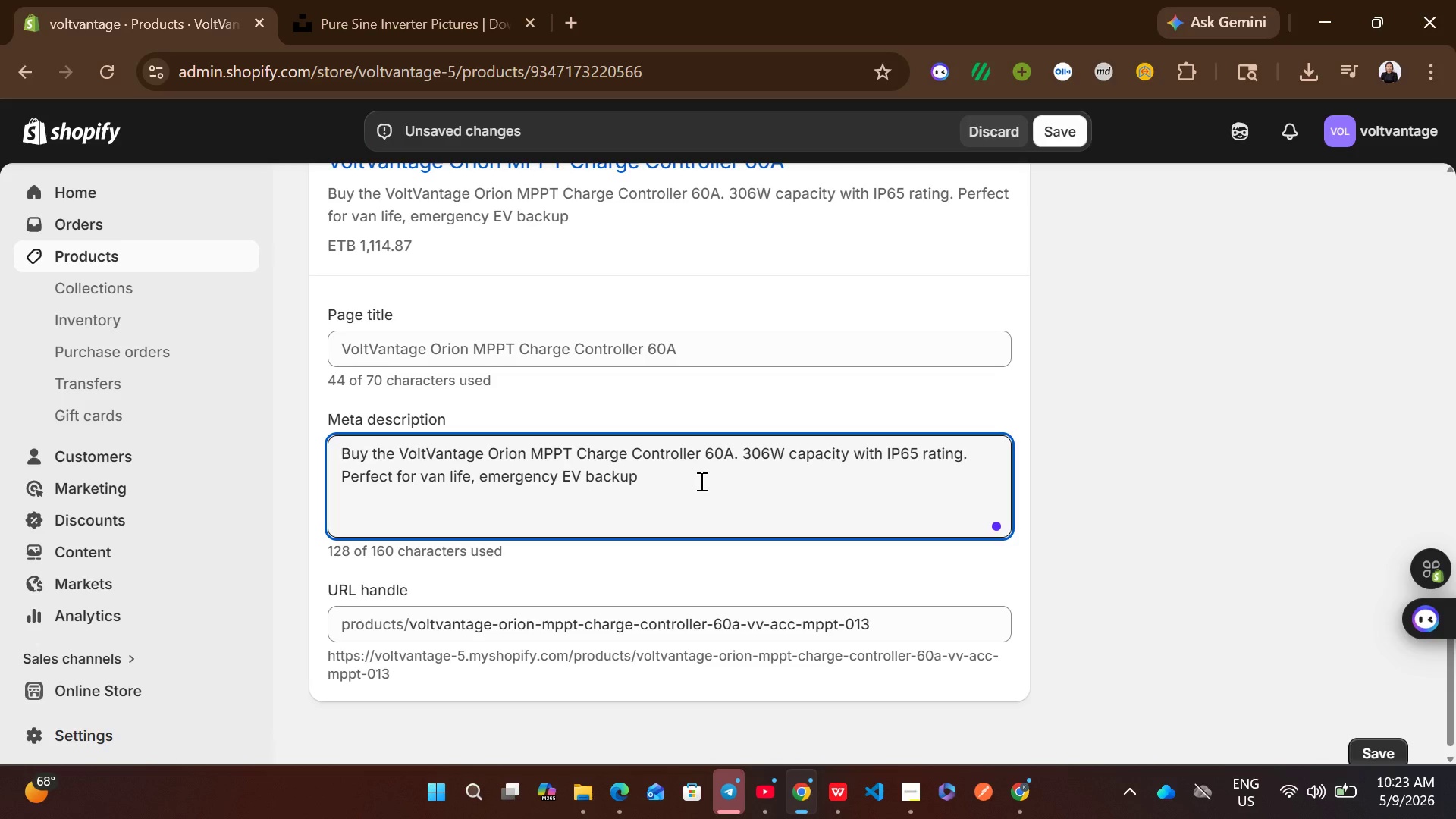 
left_click([700, 481])
 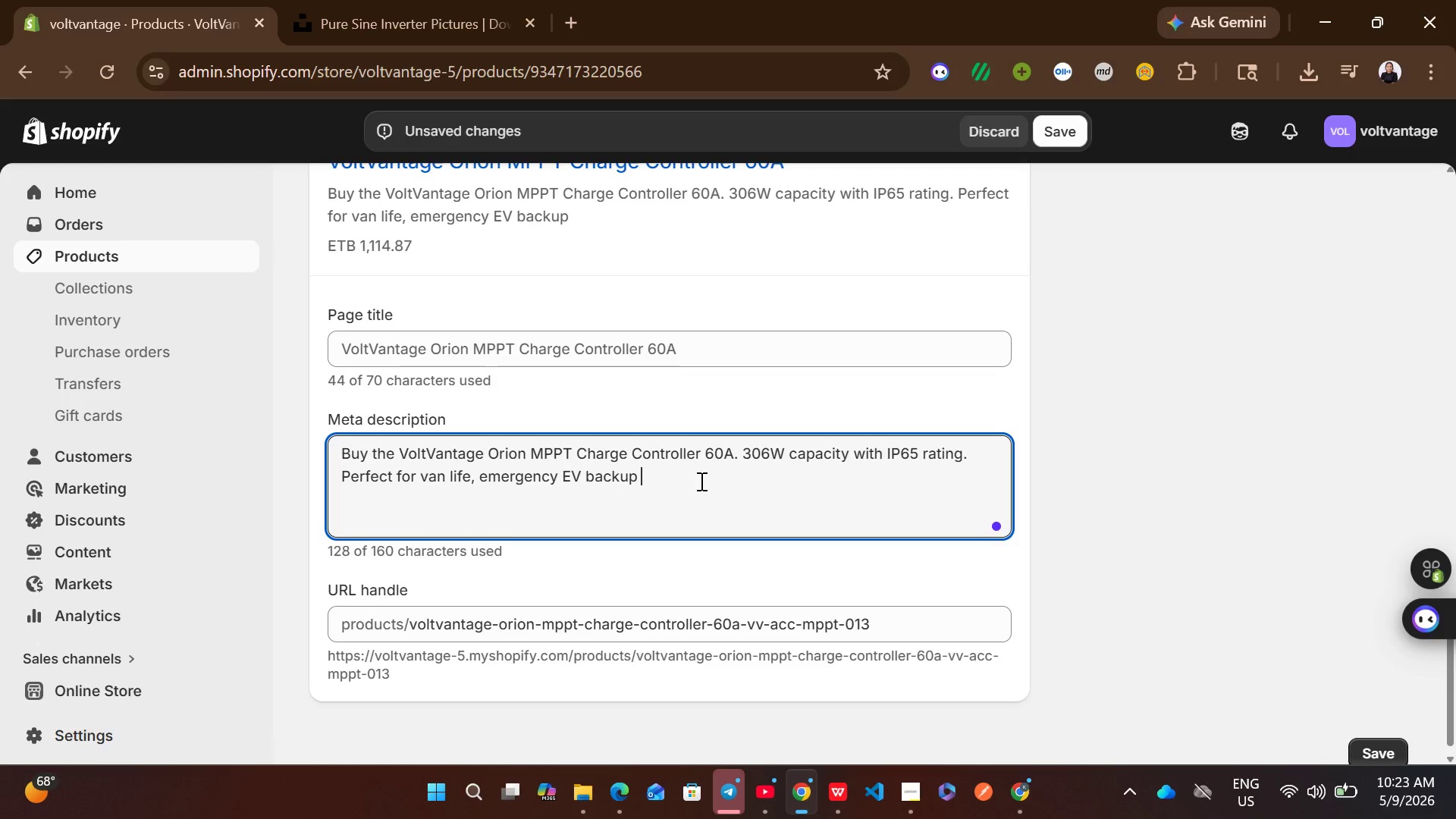 
key(Backspace)
type(, and off-grid power.)
 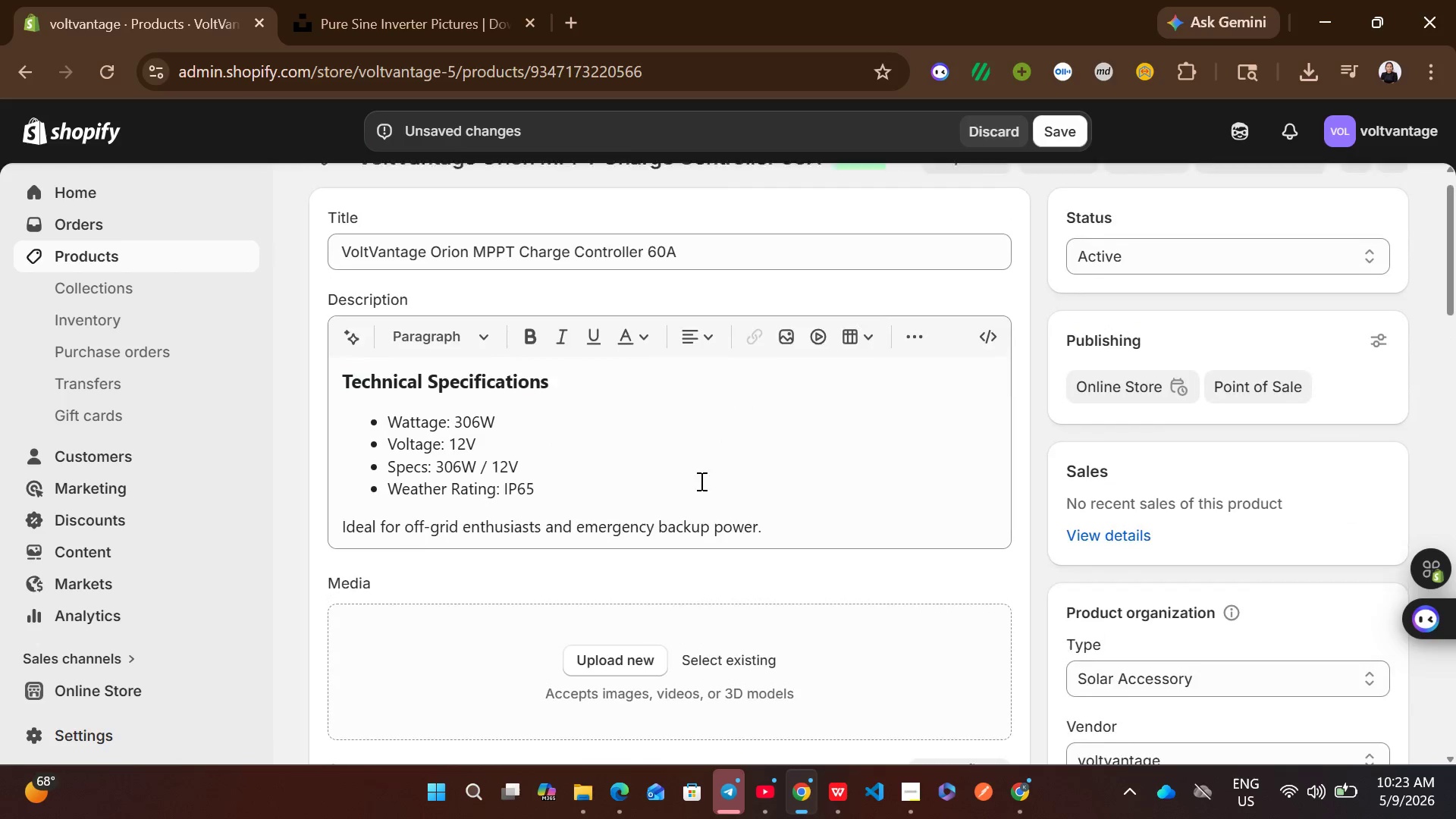 
left_click([698, 289])
 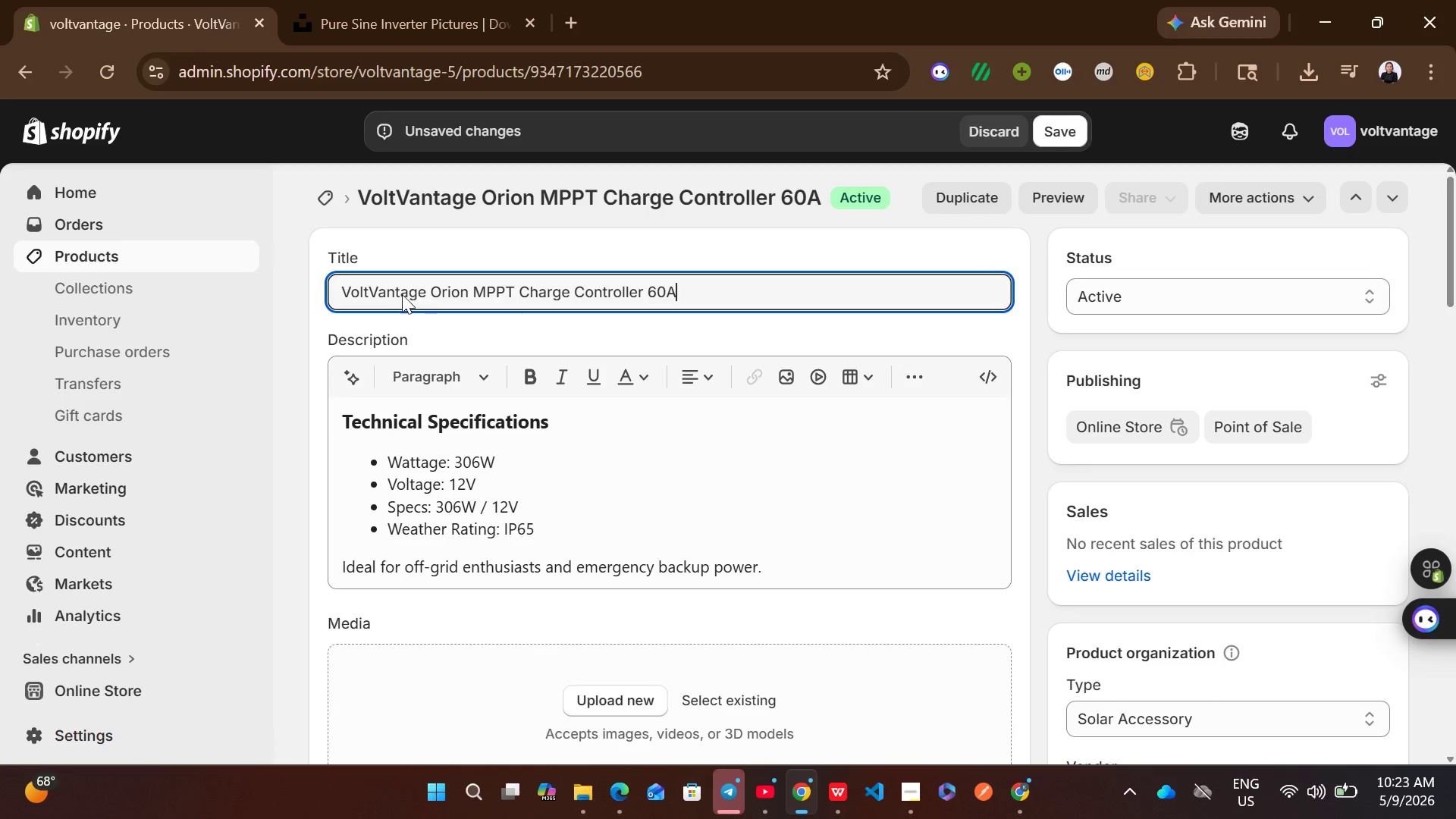 
left_click([394, 294])
 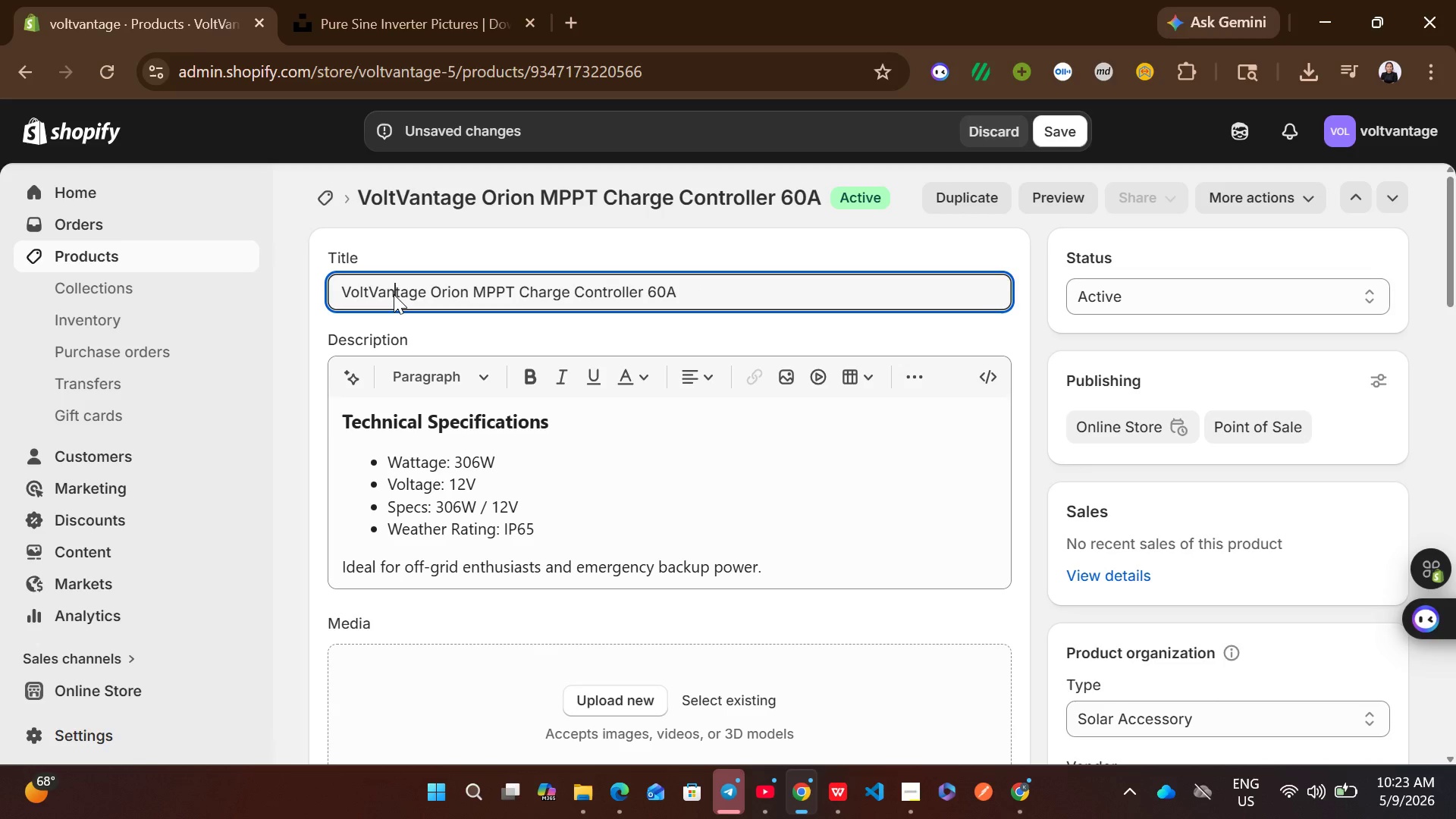 
key(Control+A)
 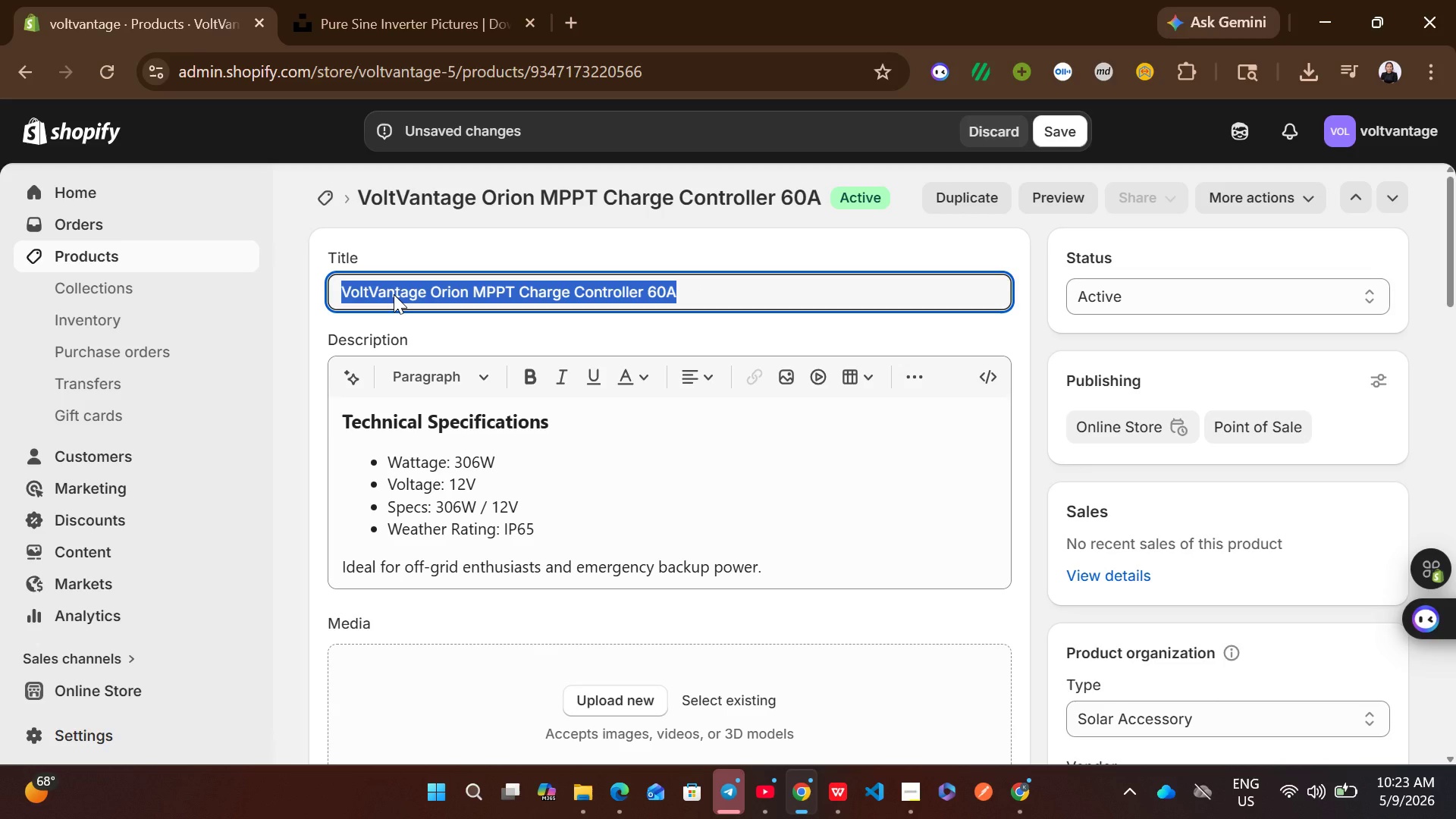 
key(Control+C)
 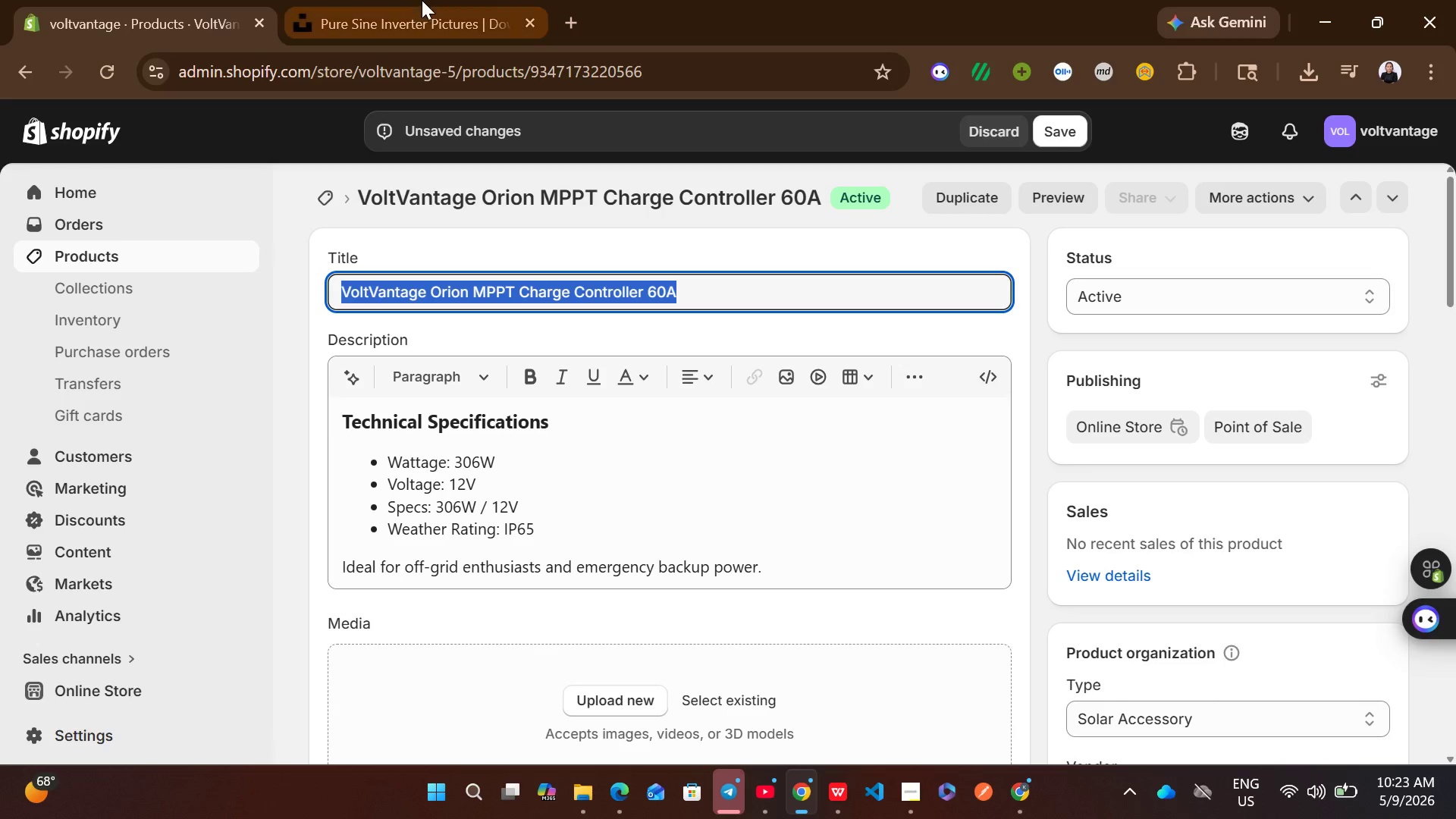 
left_click([422, 0])
 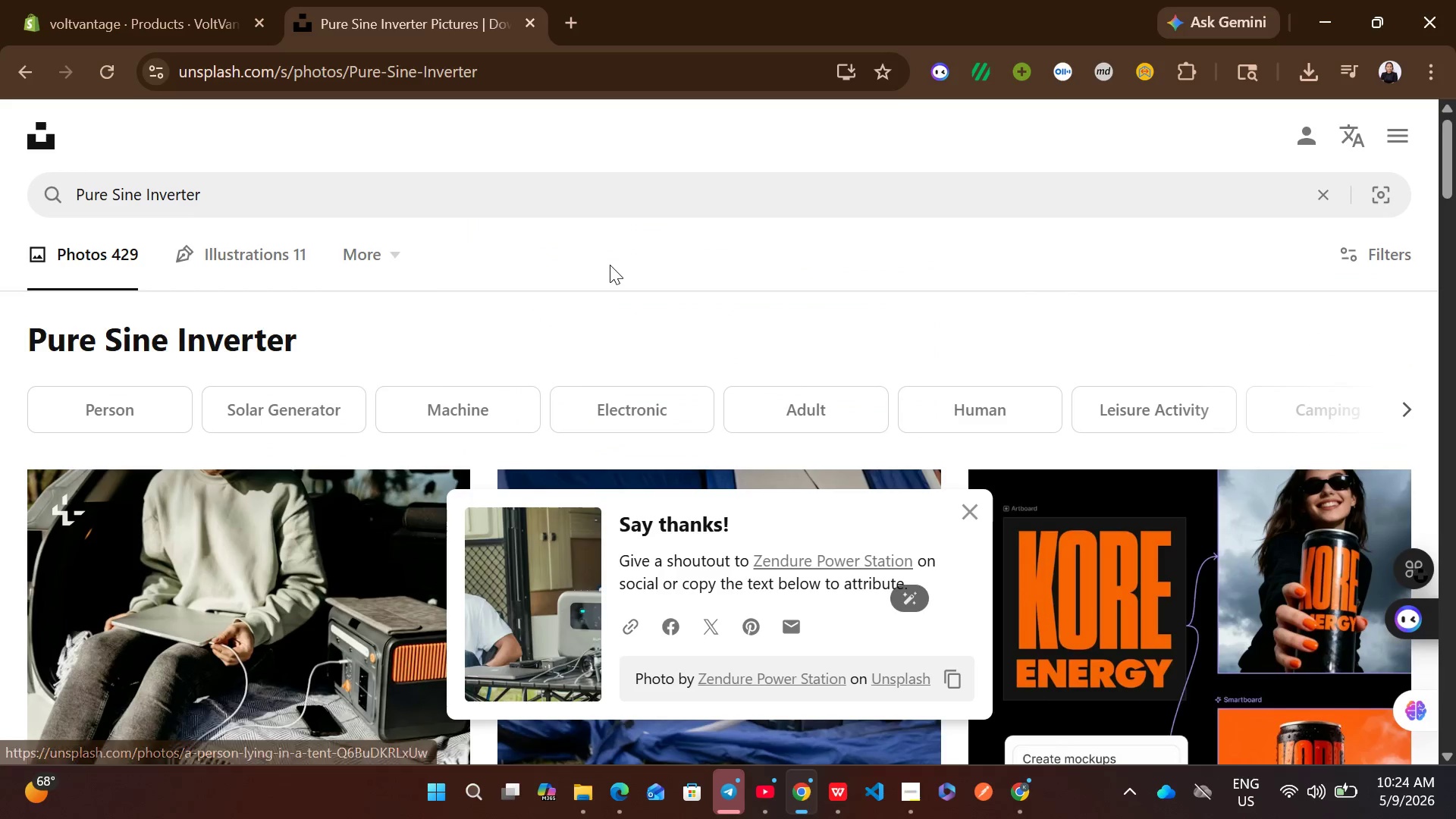 
left_click([504, 186])
 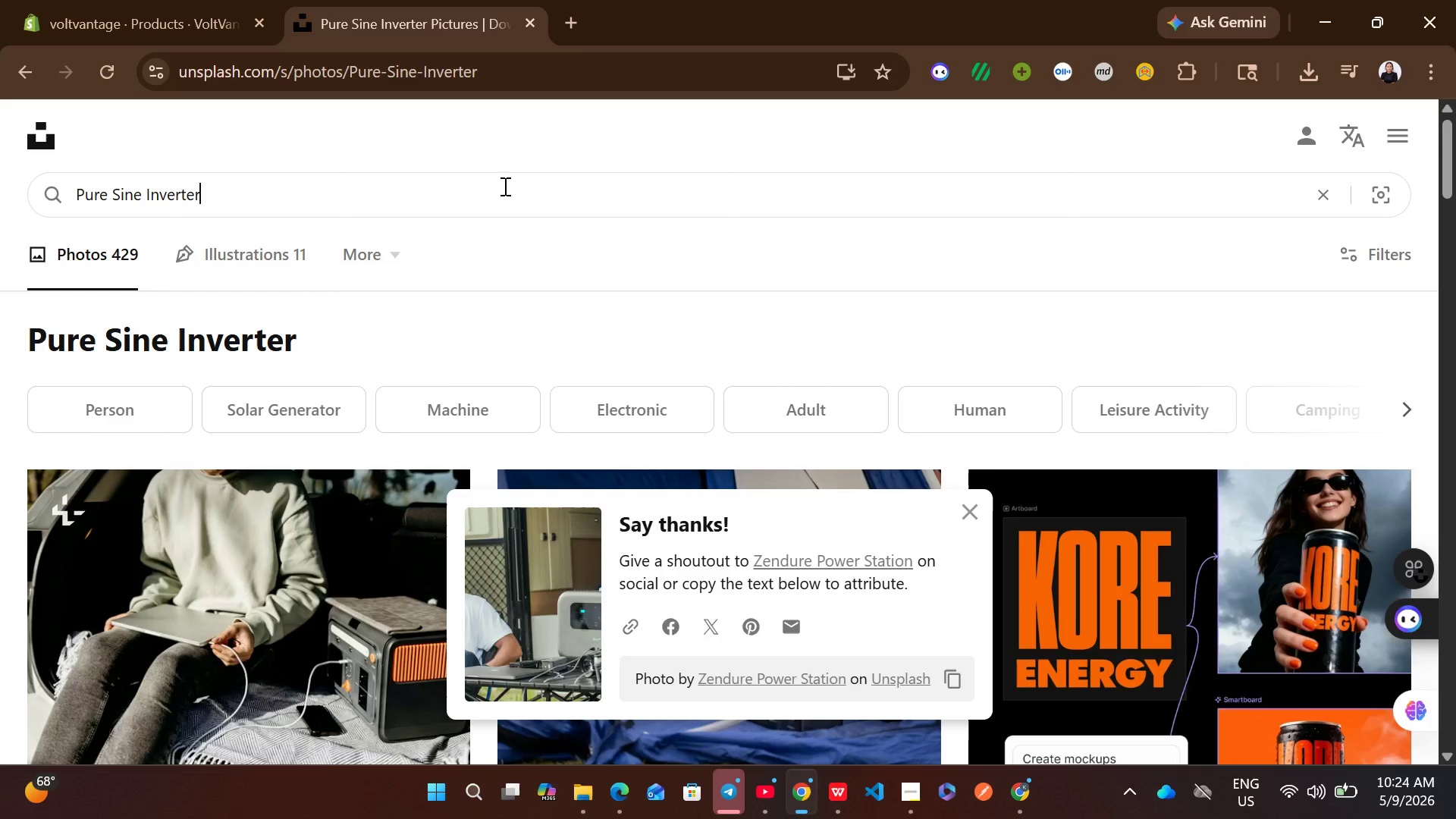 
key(Control+A)
 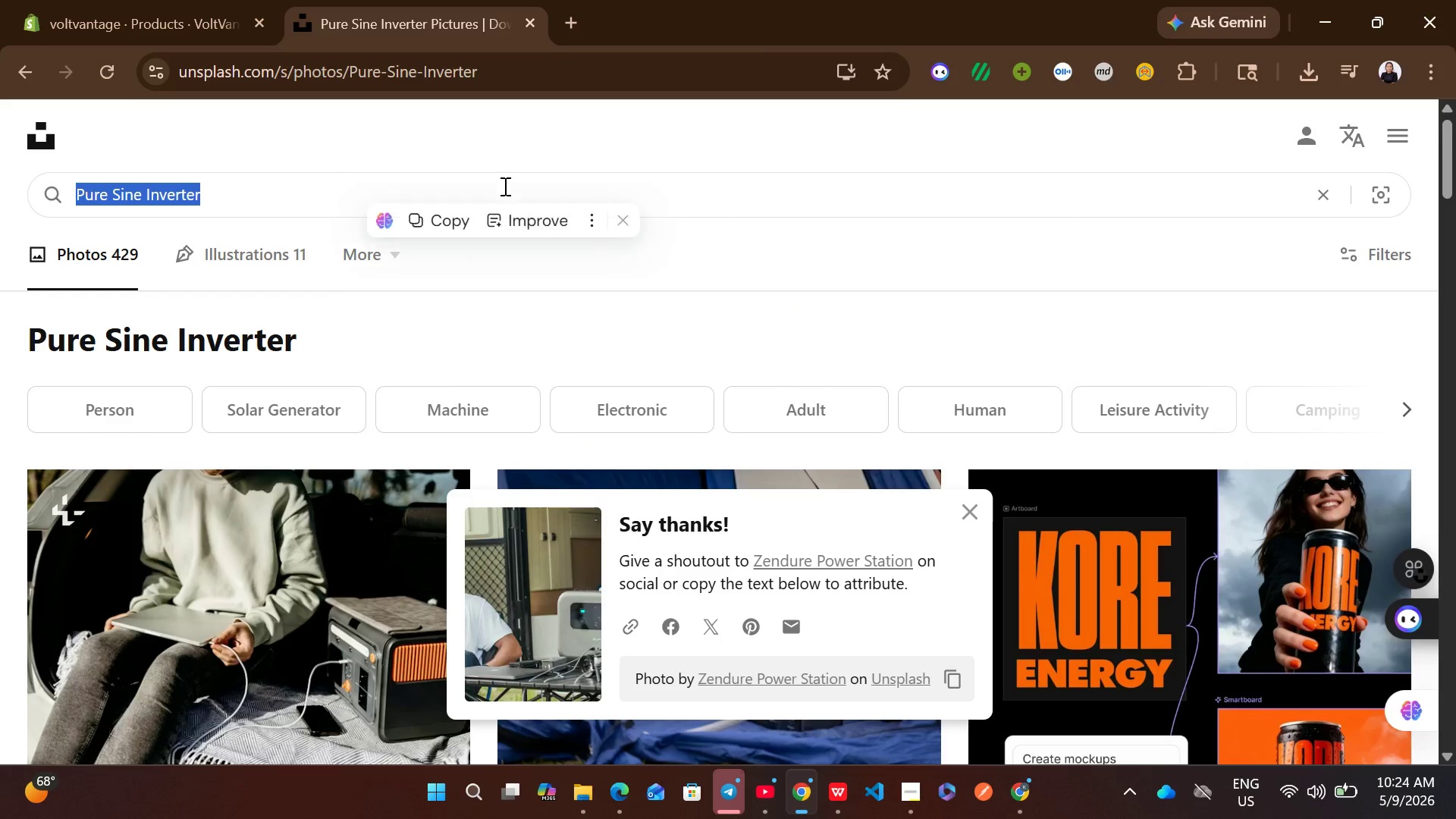 
key(Control+ControlLeft)
 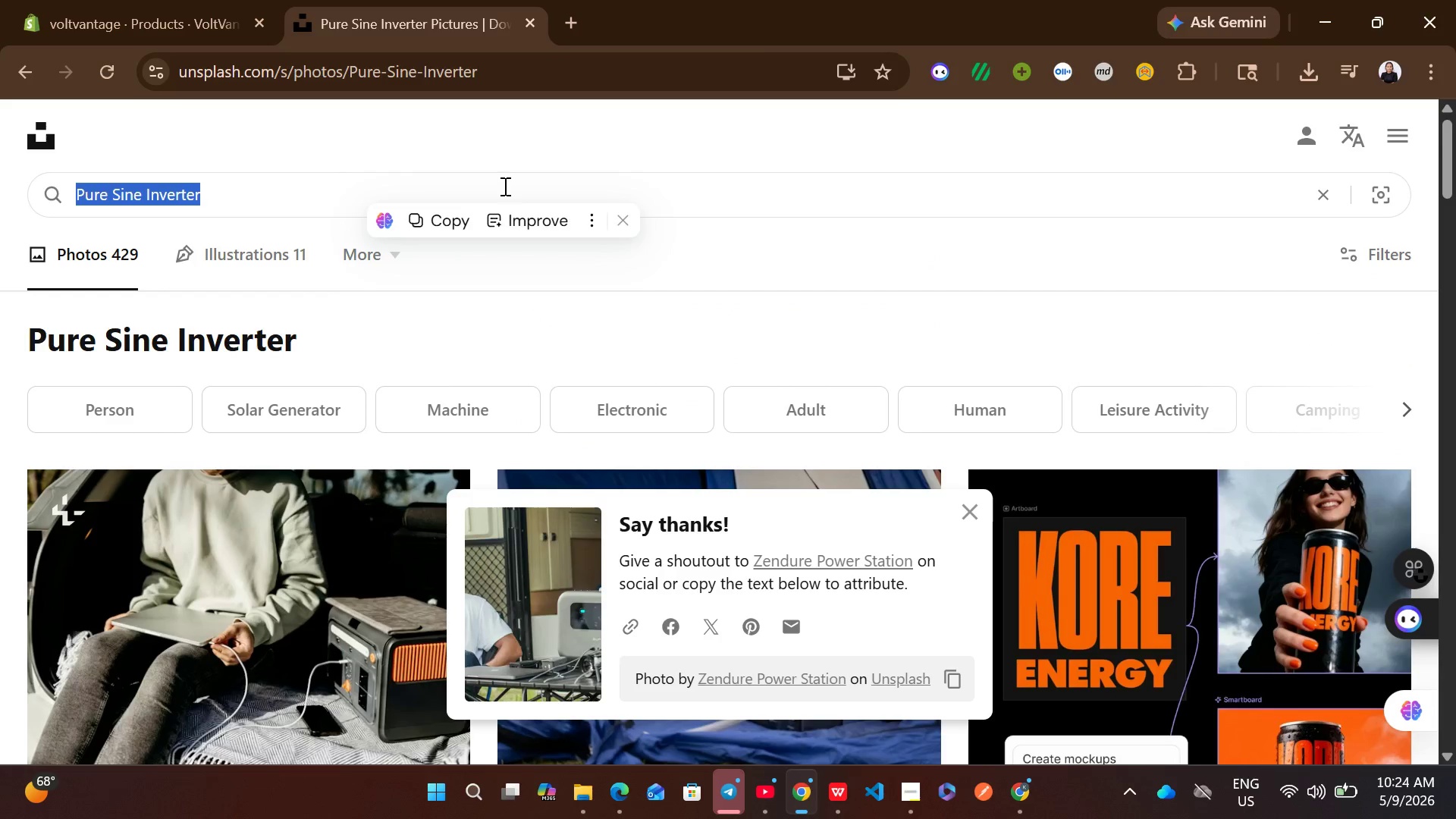 
key(Control+V)
 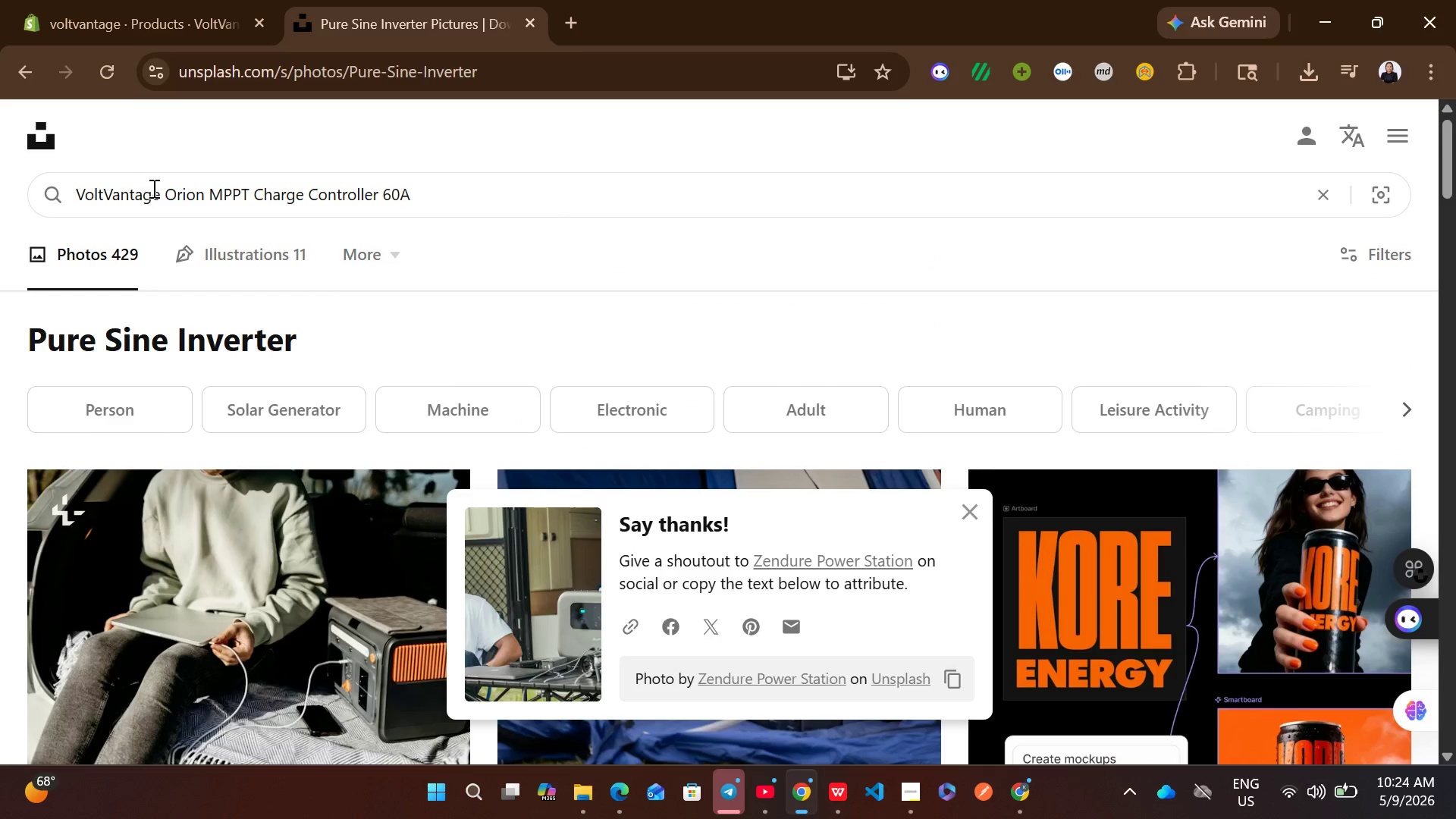 
left_click([165, 192])
 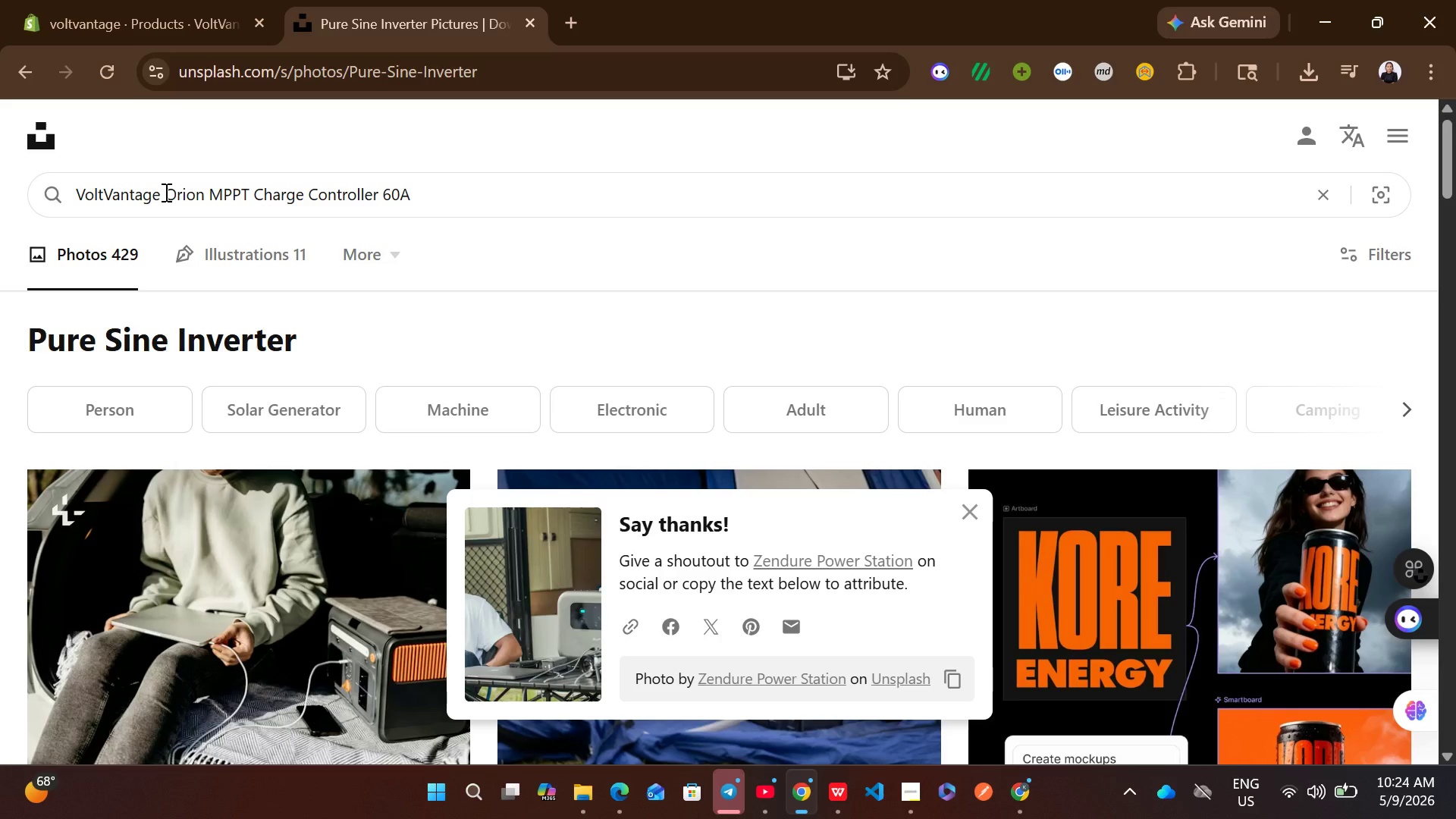 
hold_key(key=Backspace, duration=1.12)
 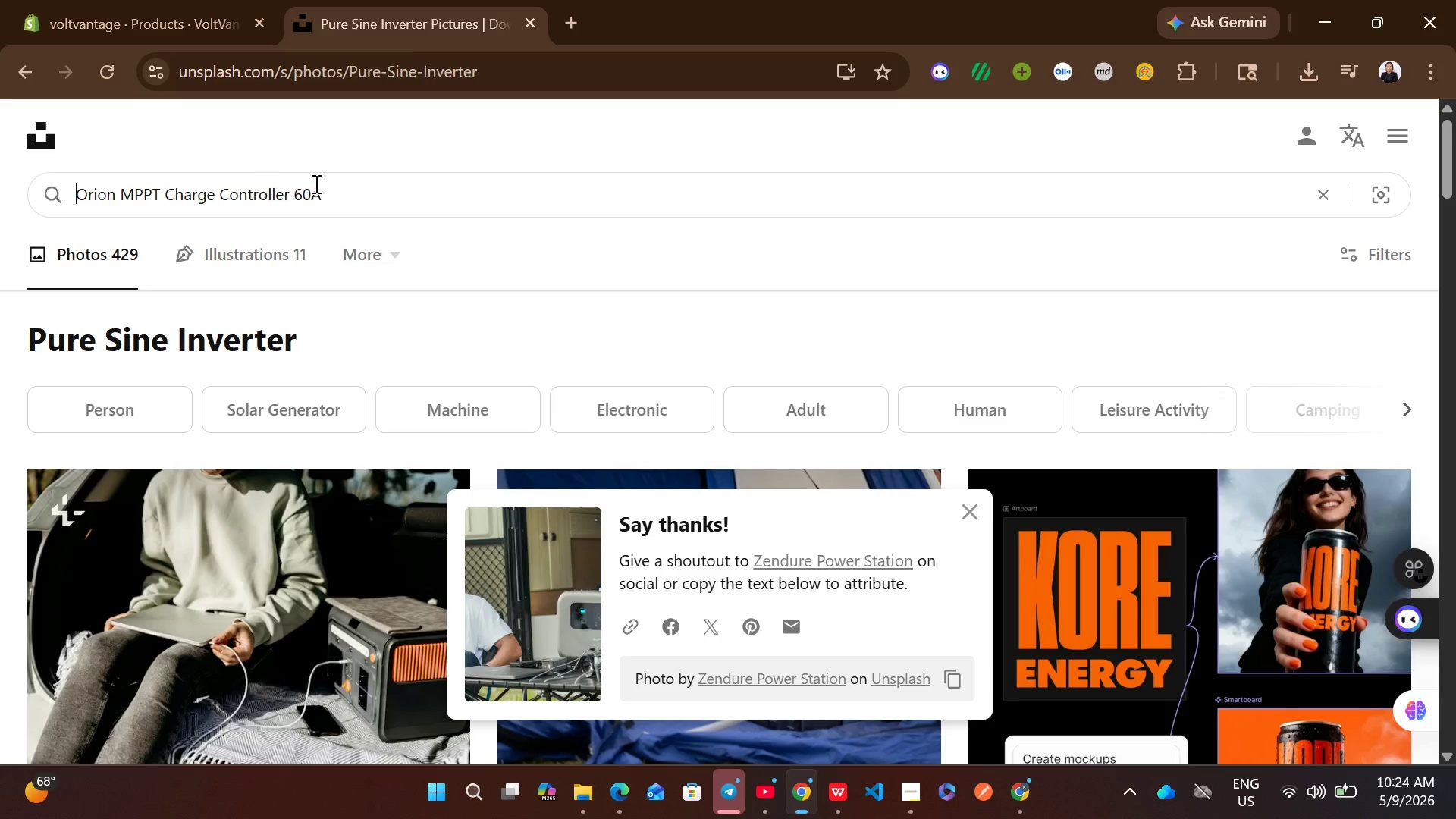 
left_click([381, 184])
 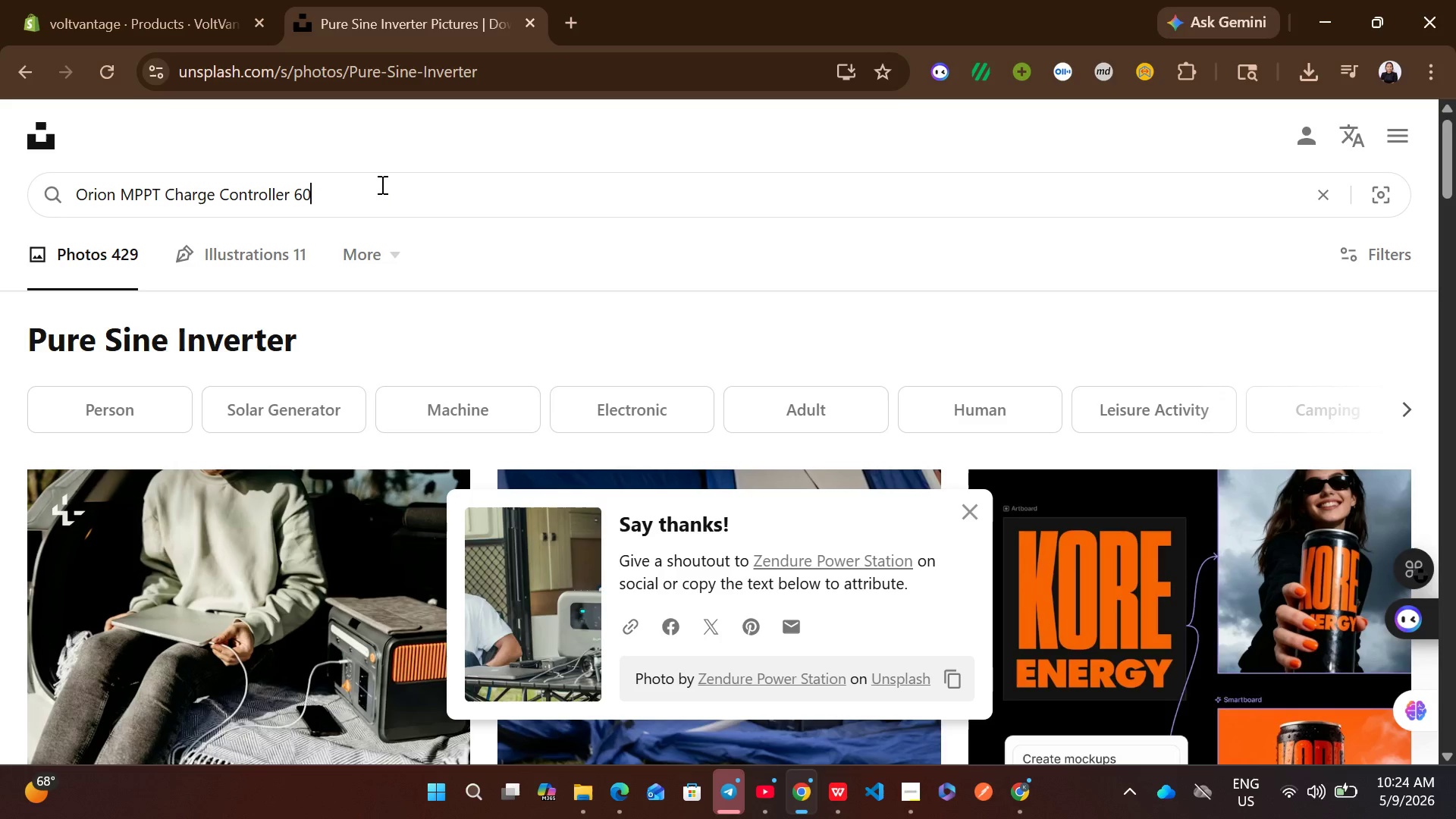 
key(Backspace)
 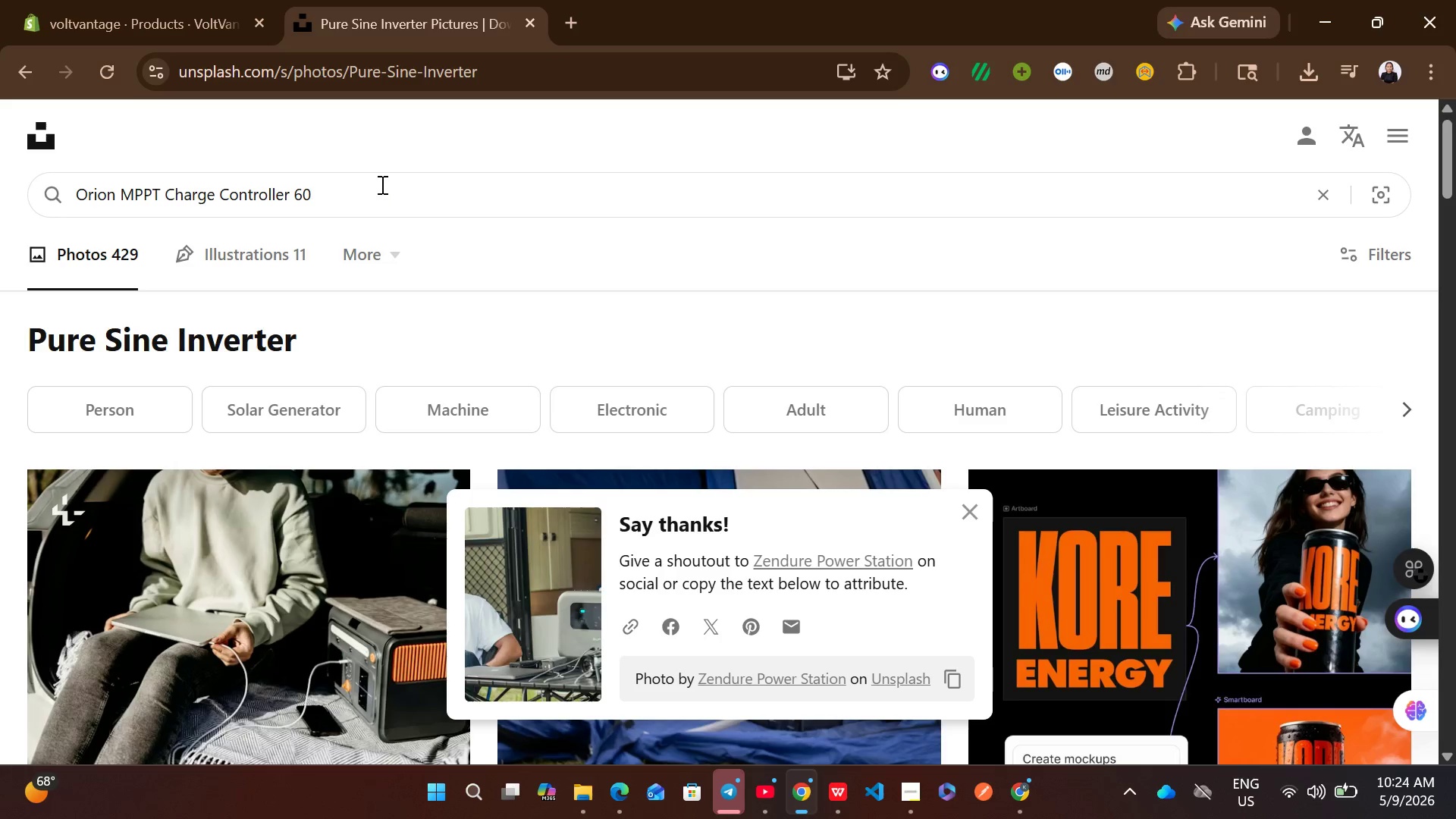 
key(Backspace)
 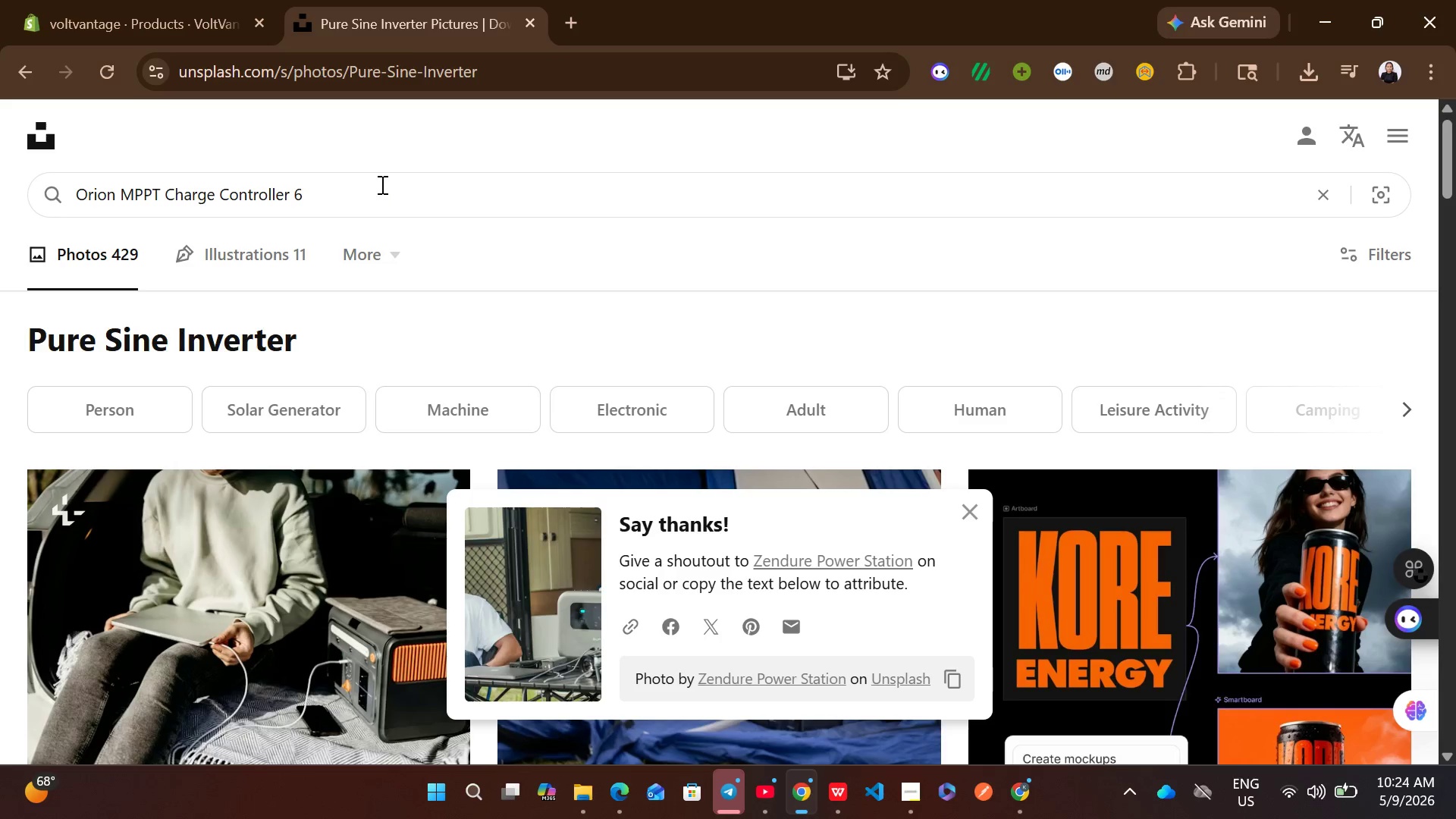 
key(Backspace)
 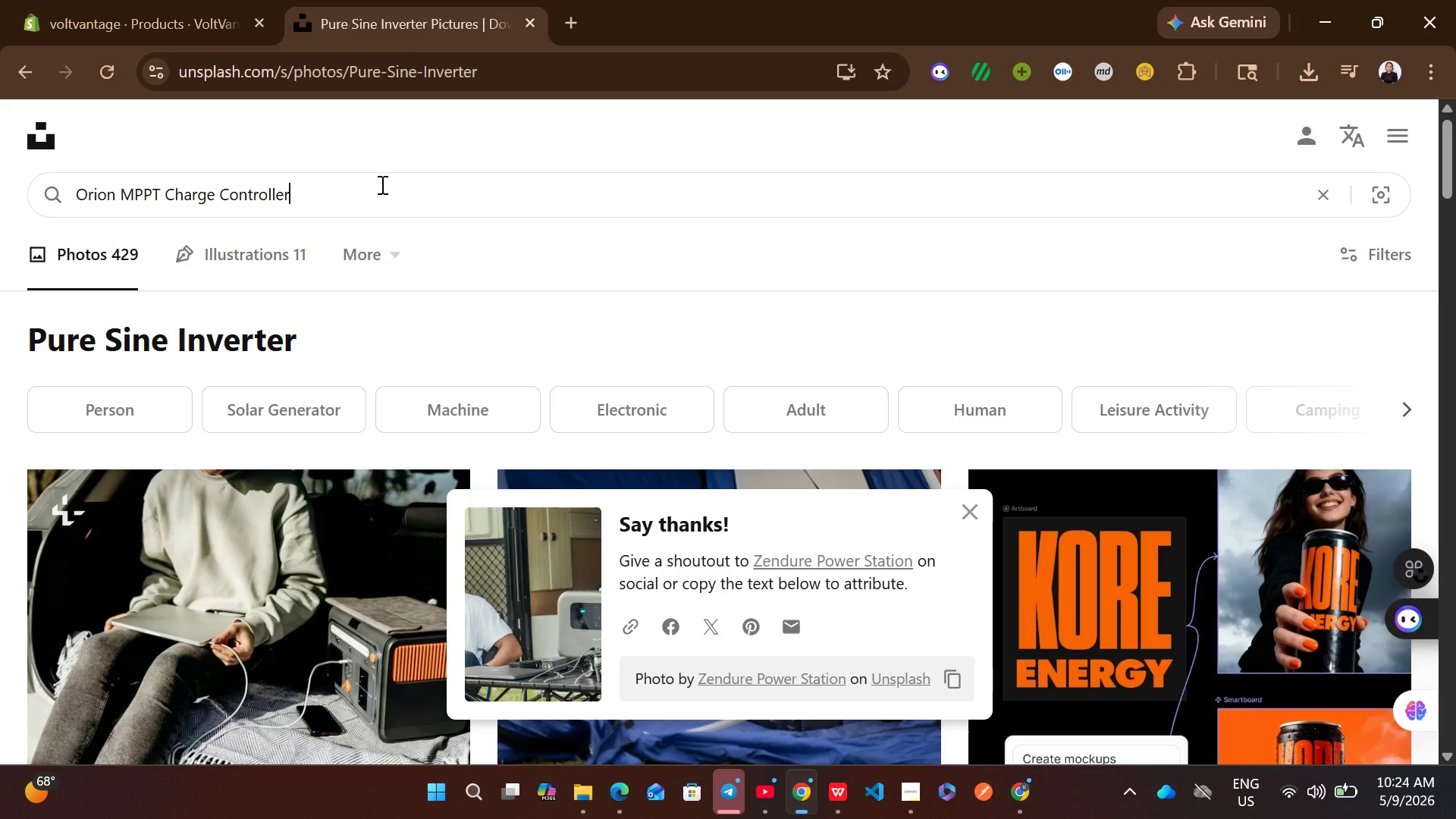 
key(Backspace)
 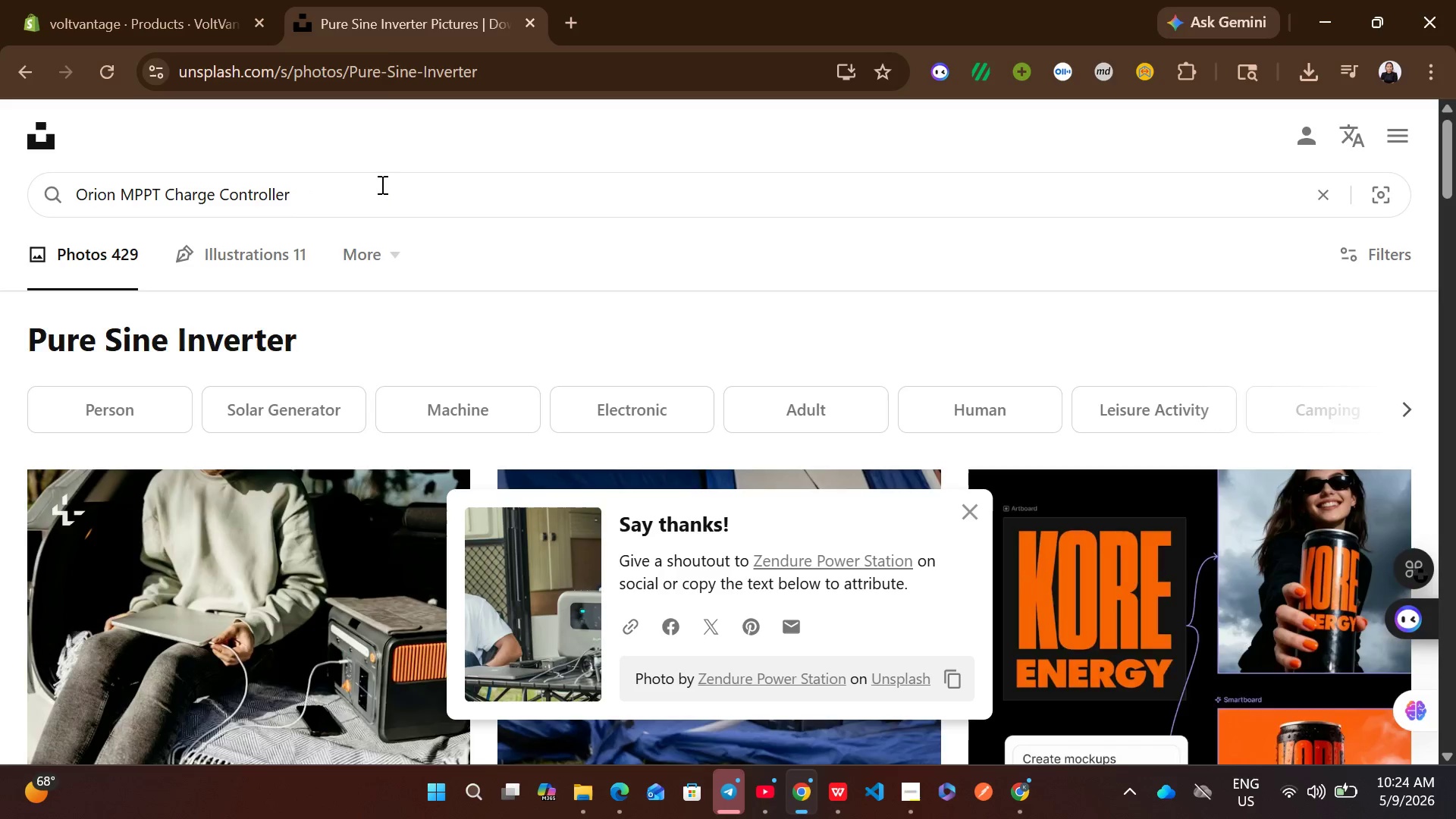 
key(Enter)
 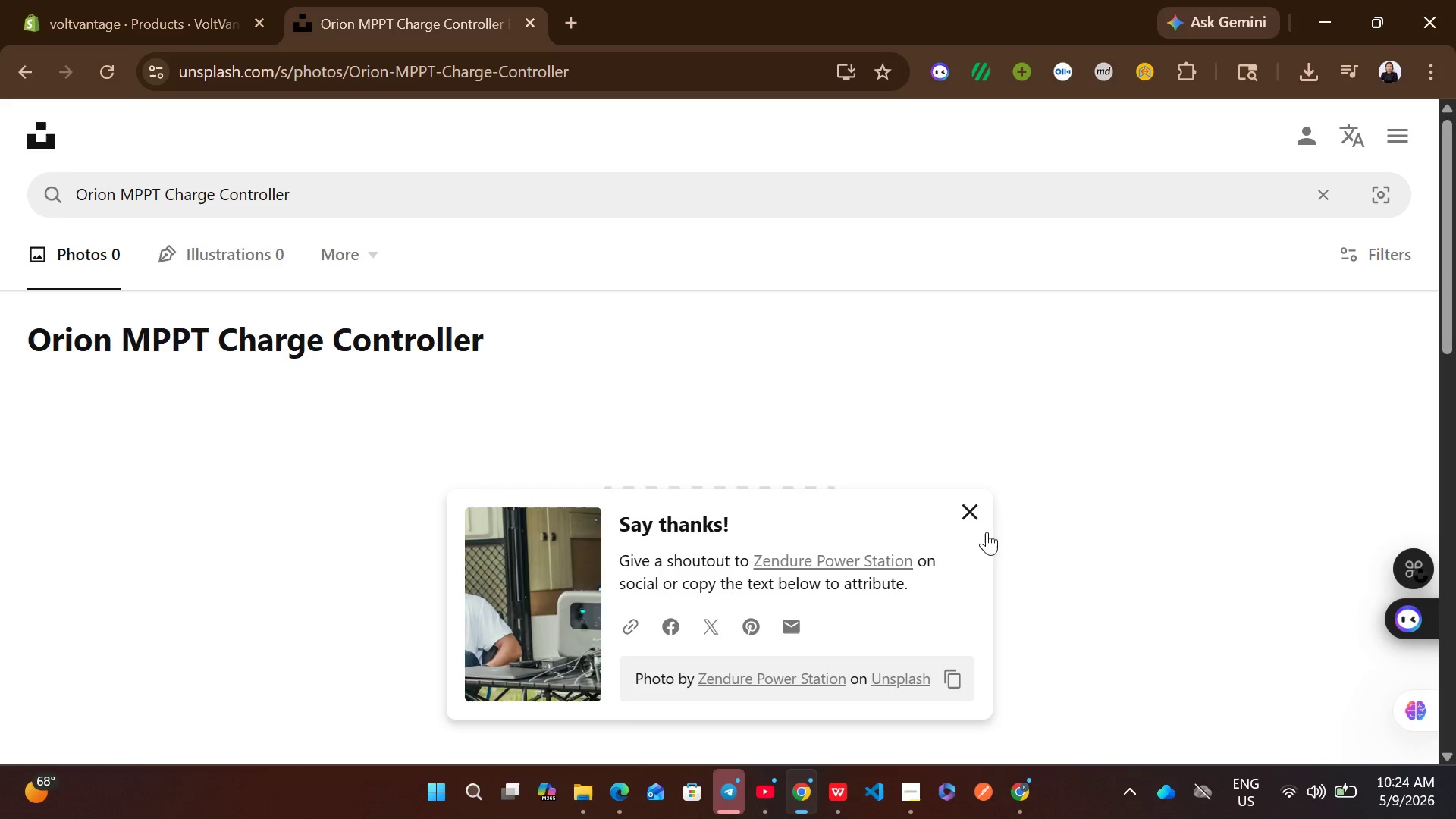 
left_click([986, 519])
 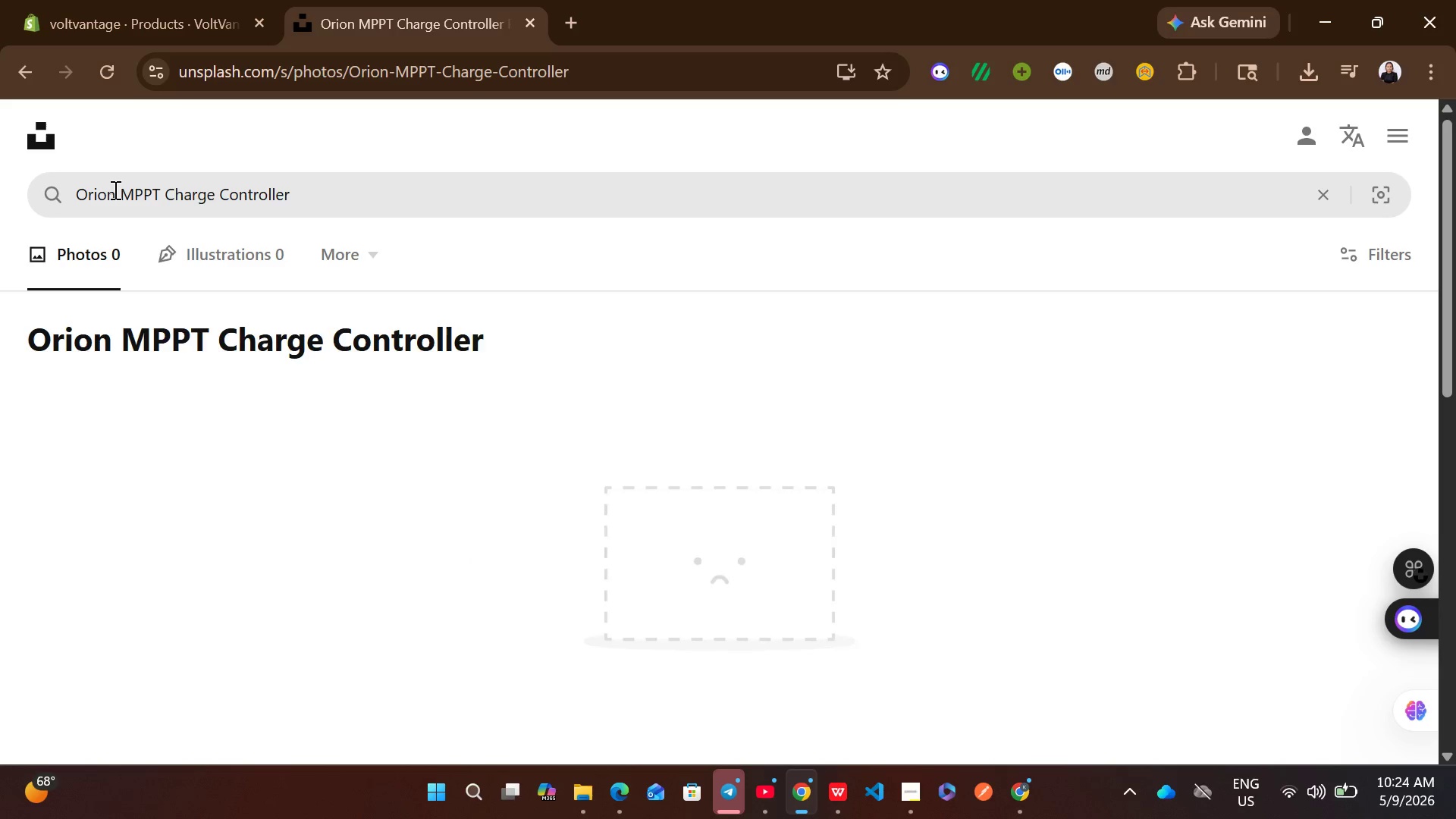 
left_click([117, 193])
 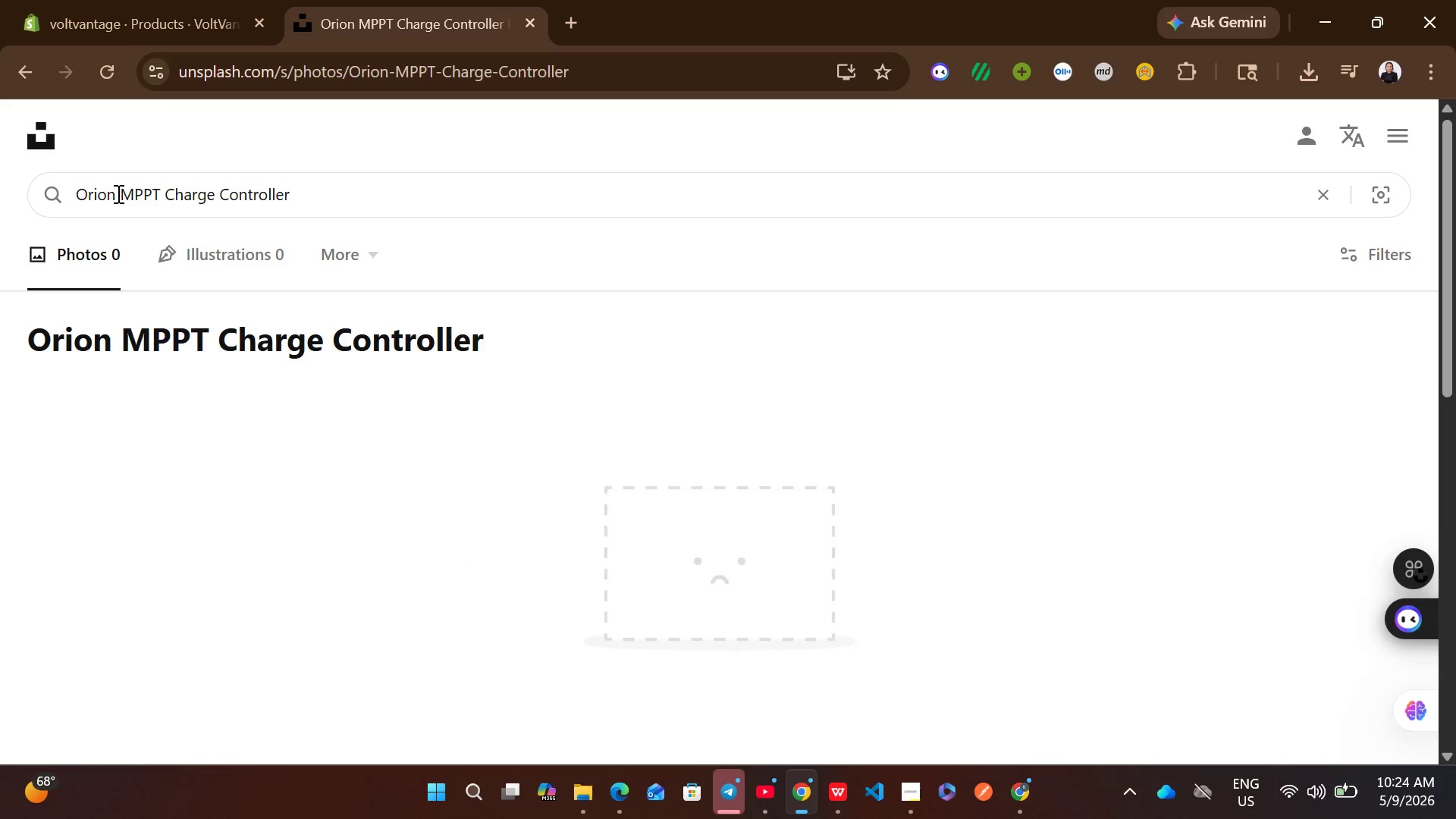 
key(ArrowRight)
 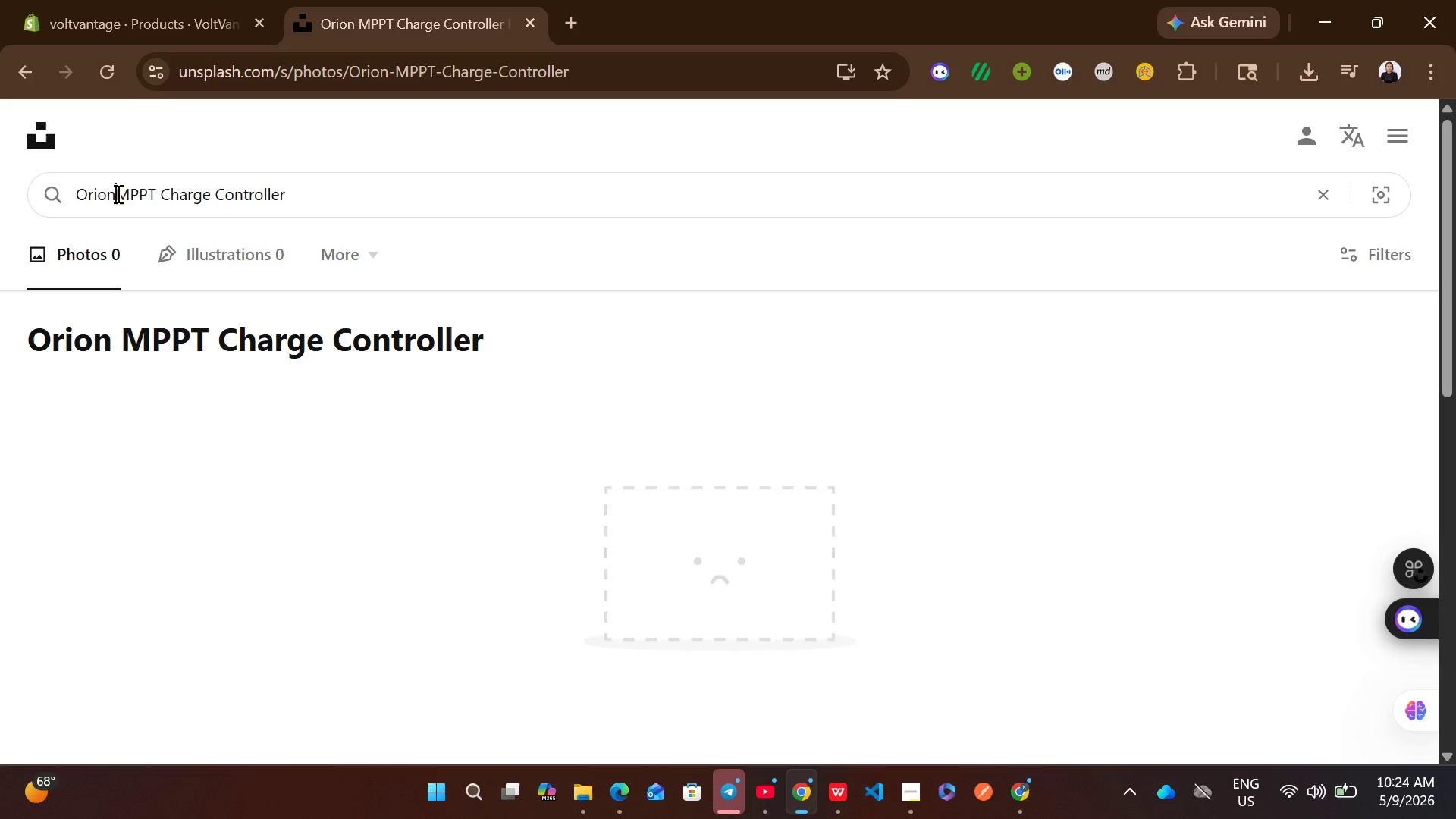 
hold_key(key=Backspace, duration=0.8)
 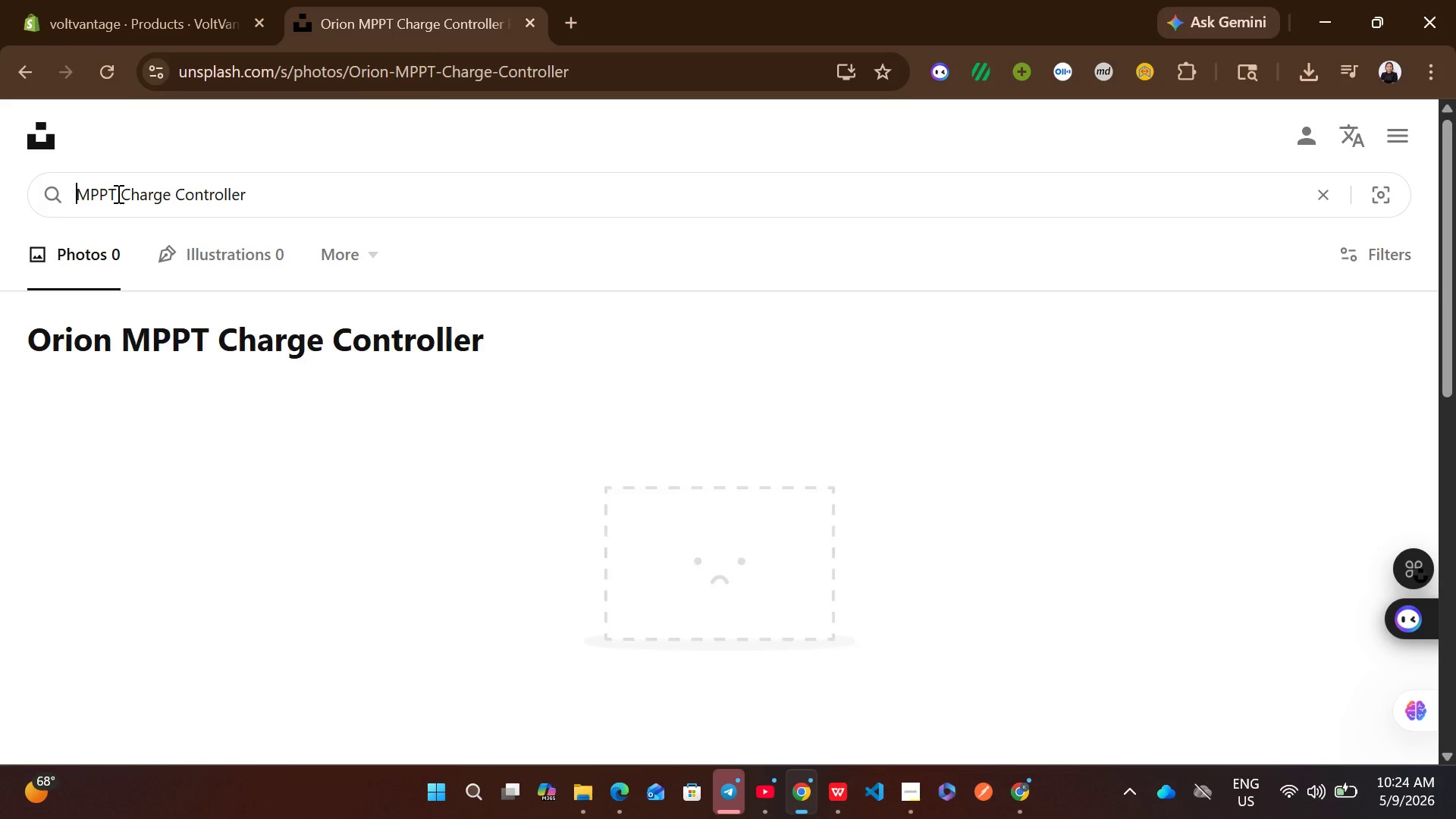 
key(Enter)
 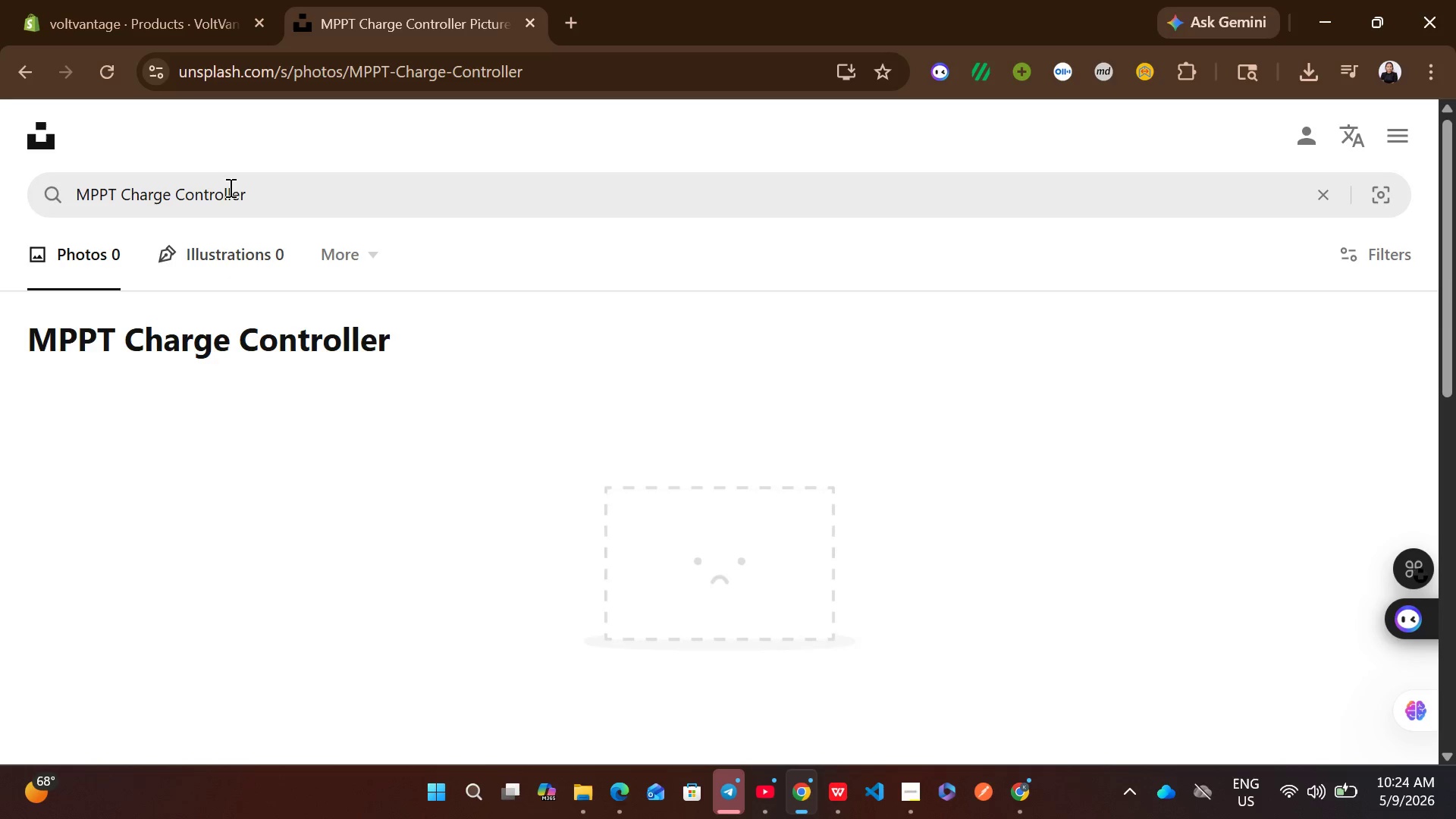 
left_click([275, 191])
 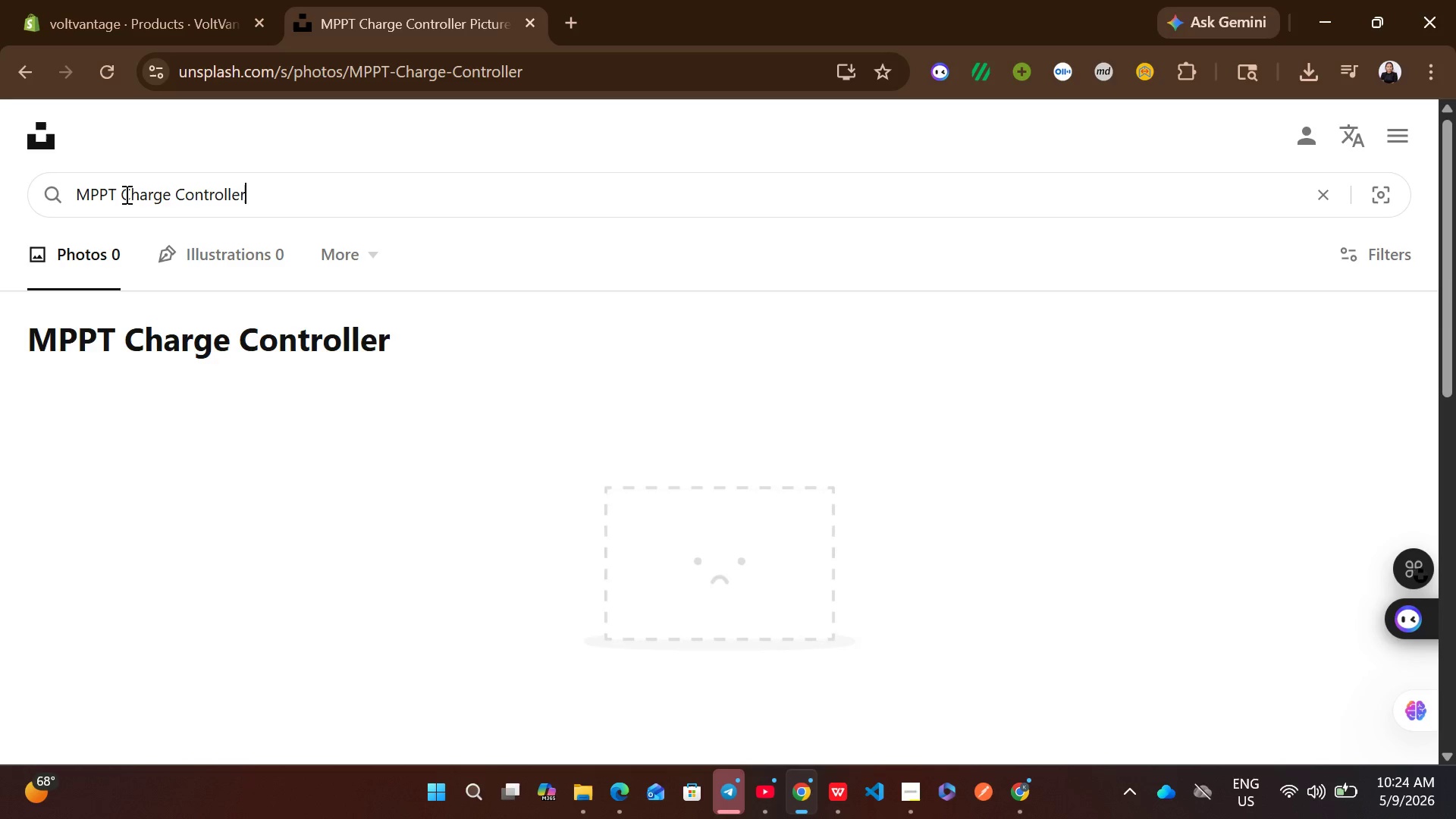 
left_click([124, 194])
 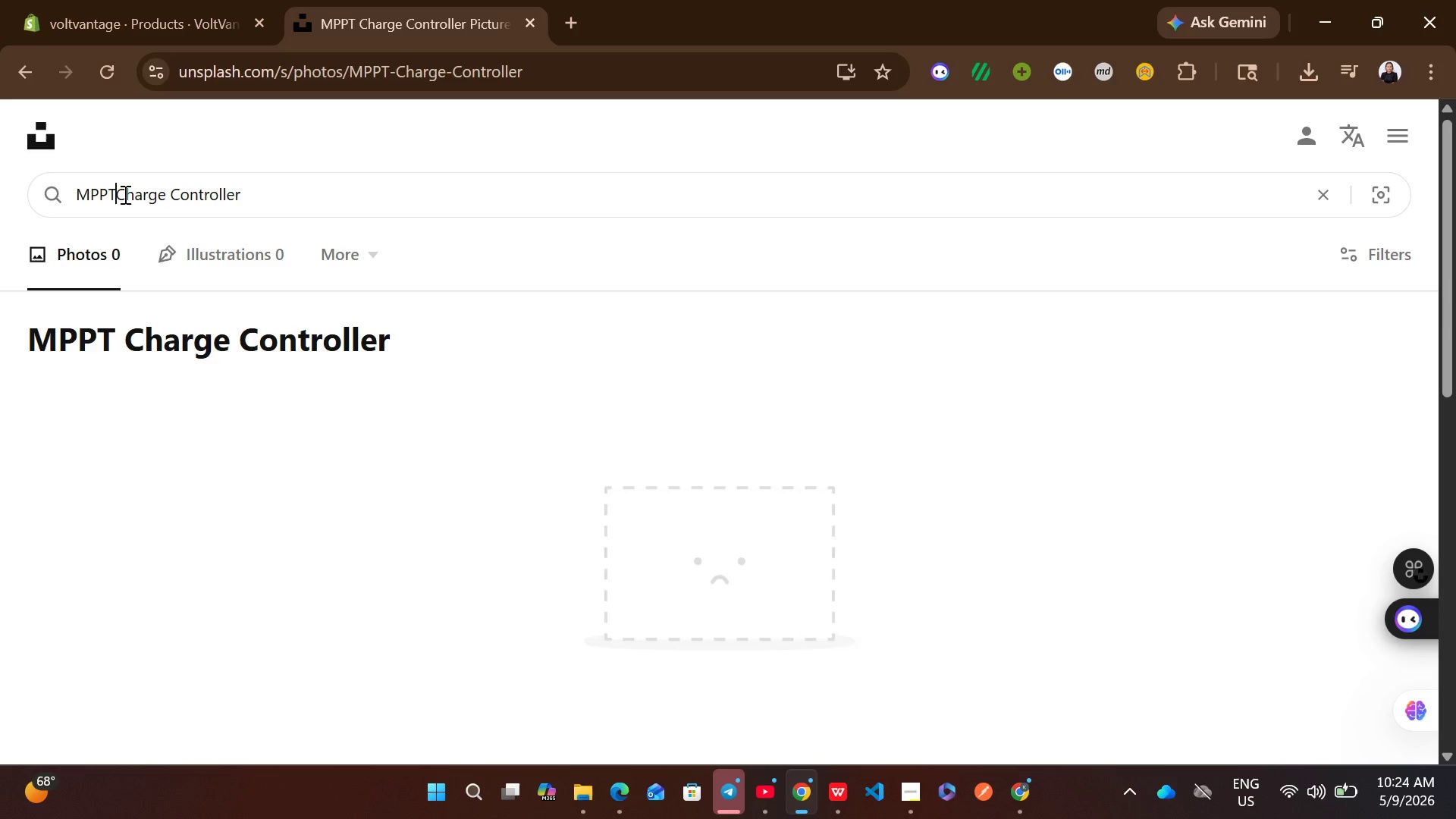 
hold_key(key=Backspace, duration=0.81)
 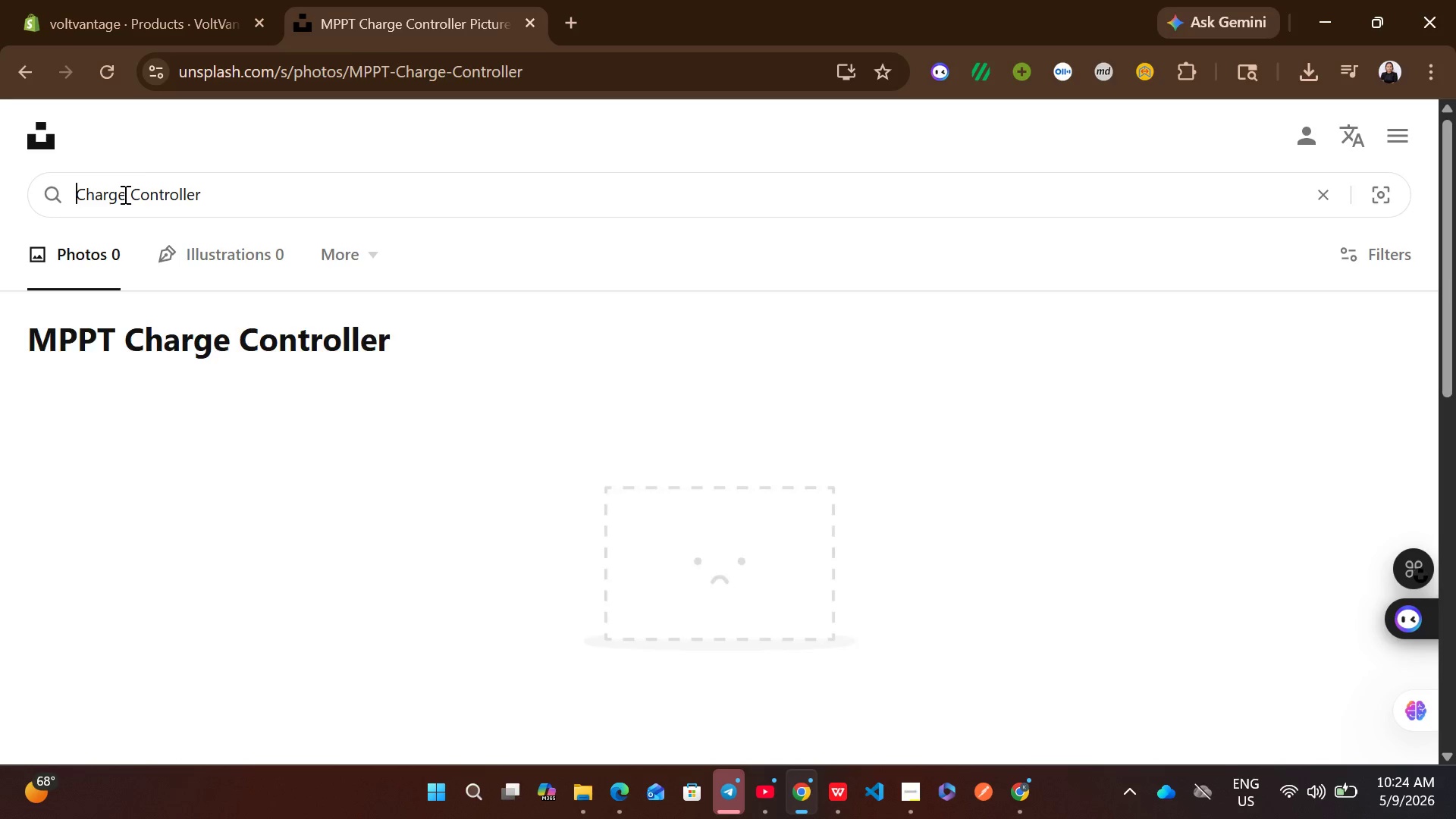 
key(Enter)
 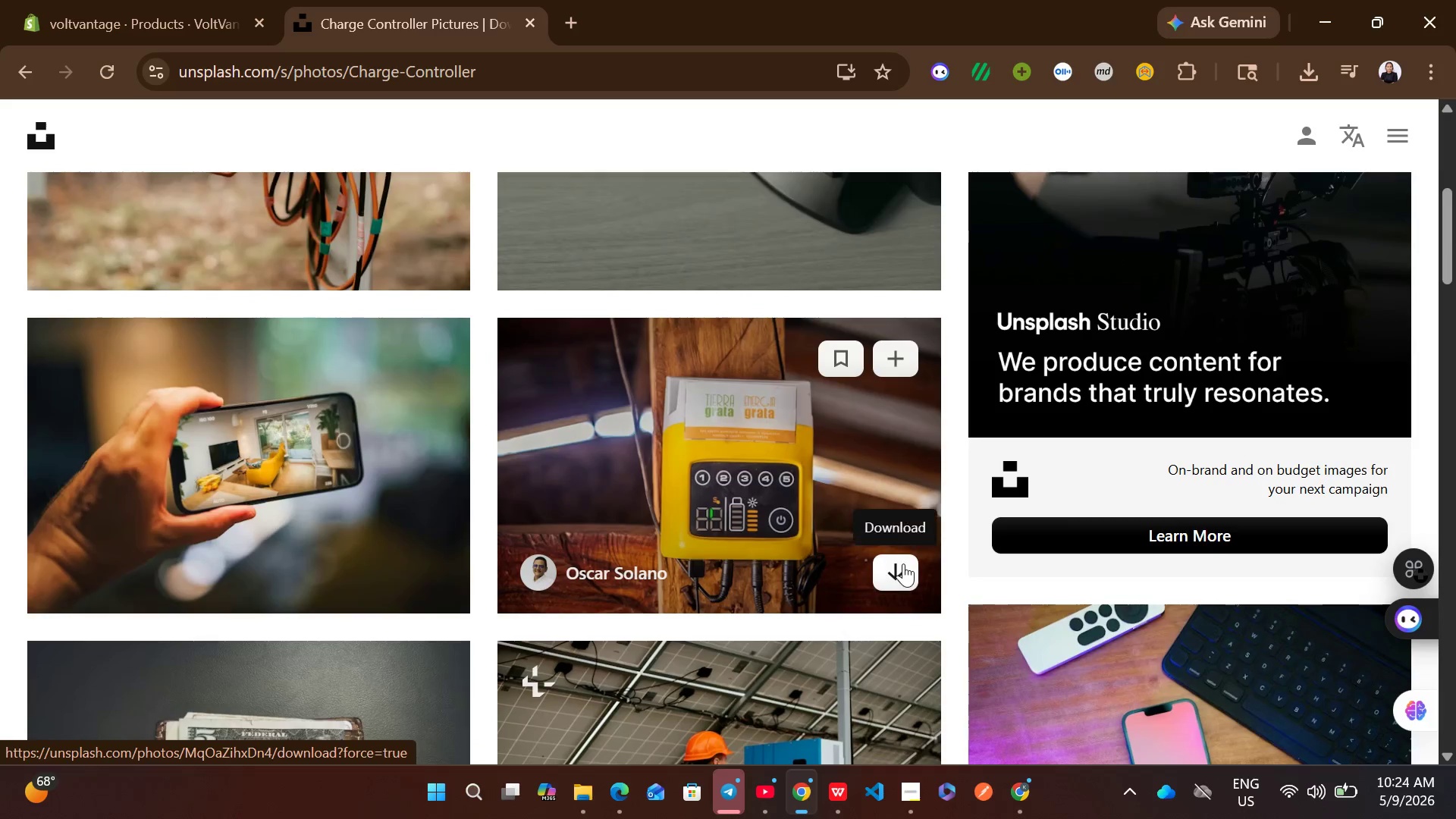 
wait(6.36)
 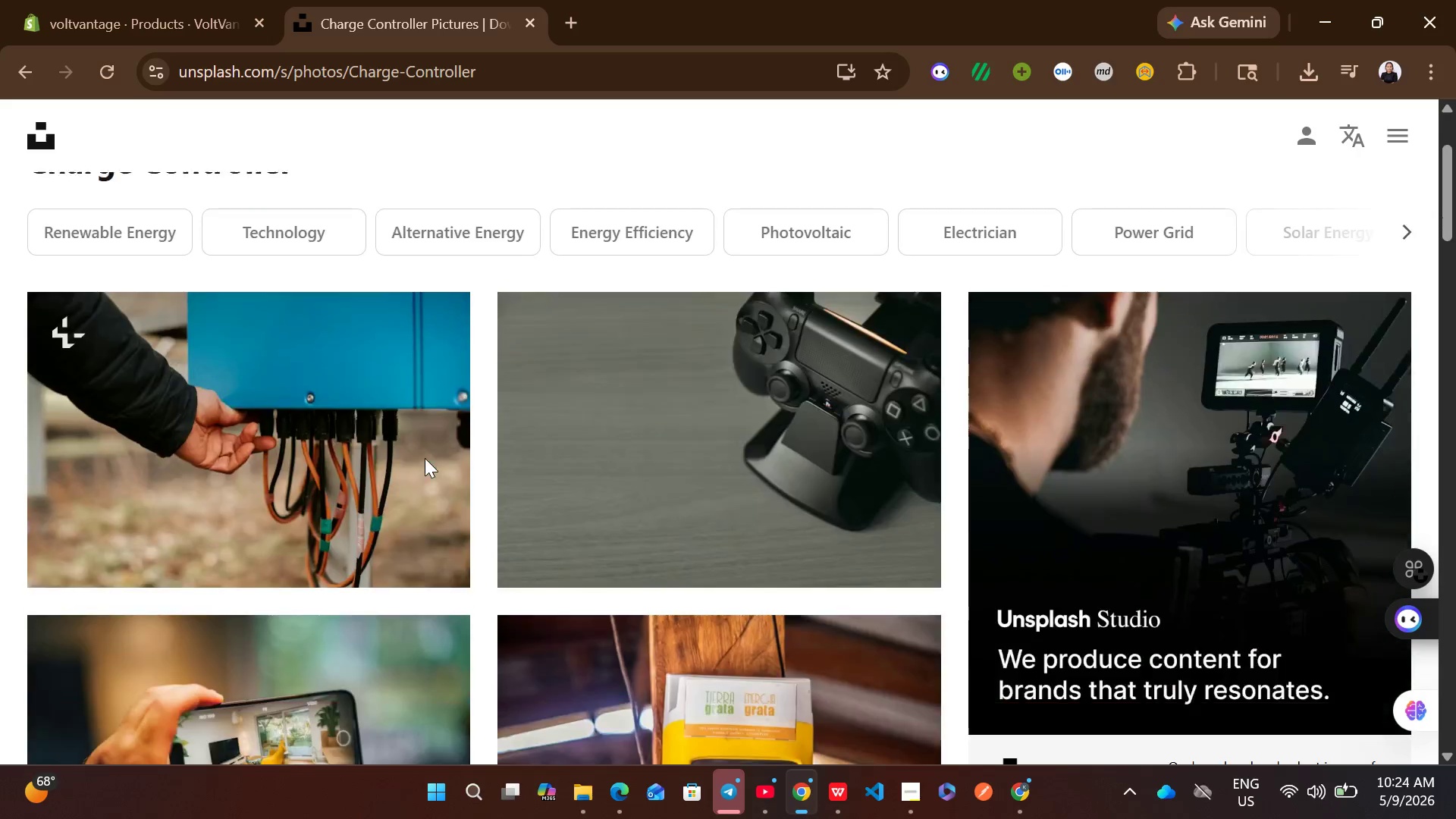 
left_click([880, 381])
 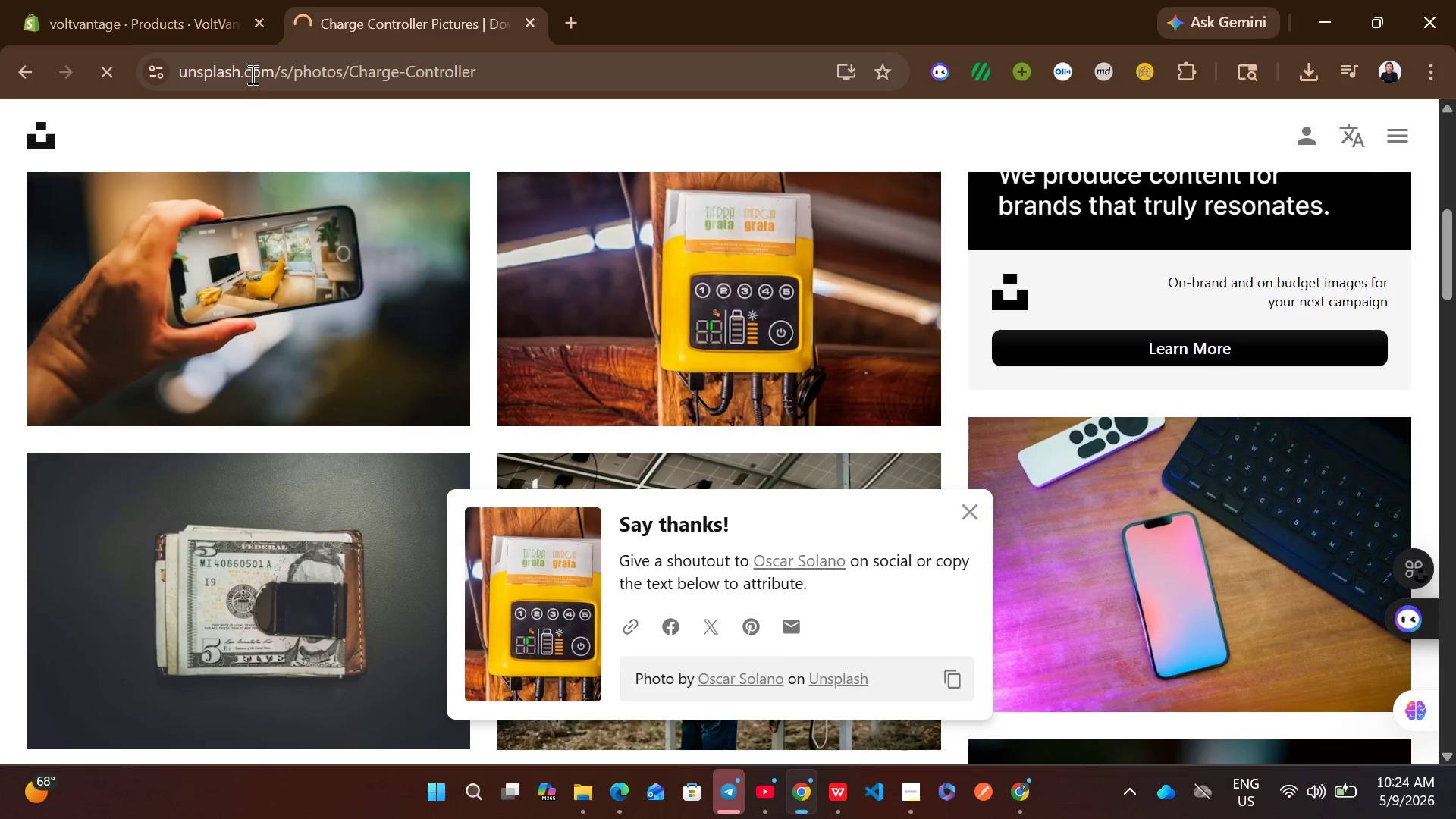 
left_click([204, 0])
 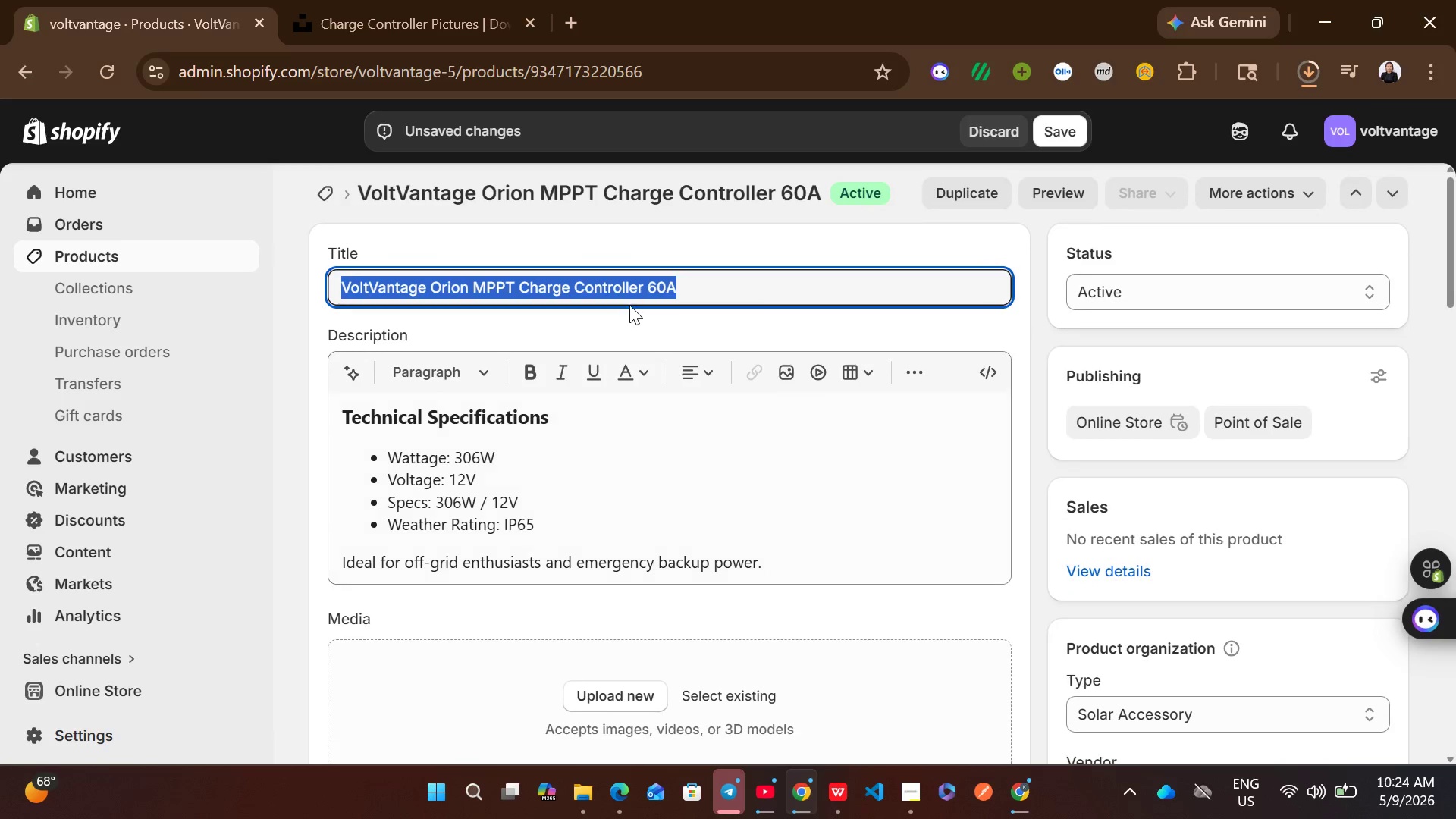 
key(Control+ControlLeft)
 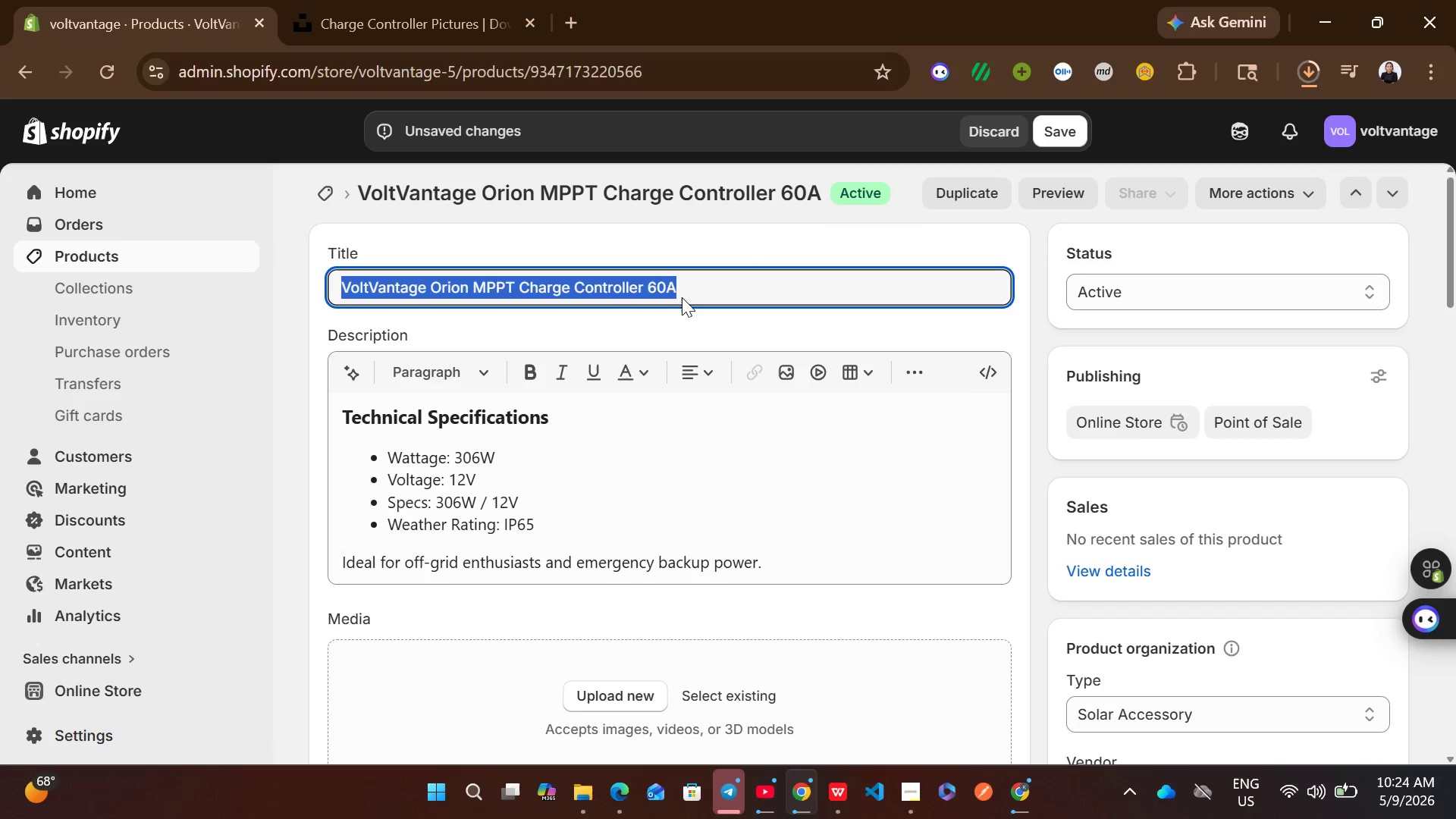 
key(Control+C)
 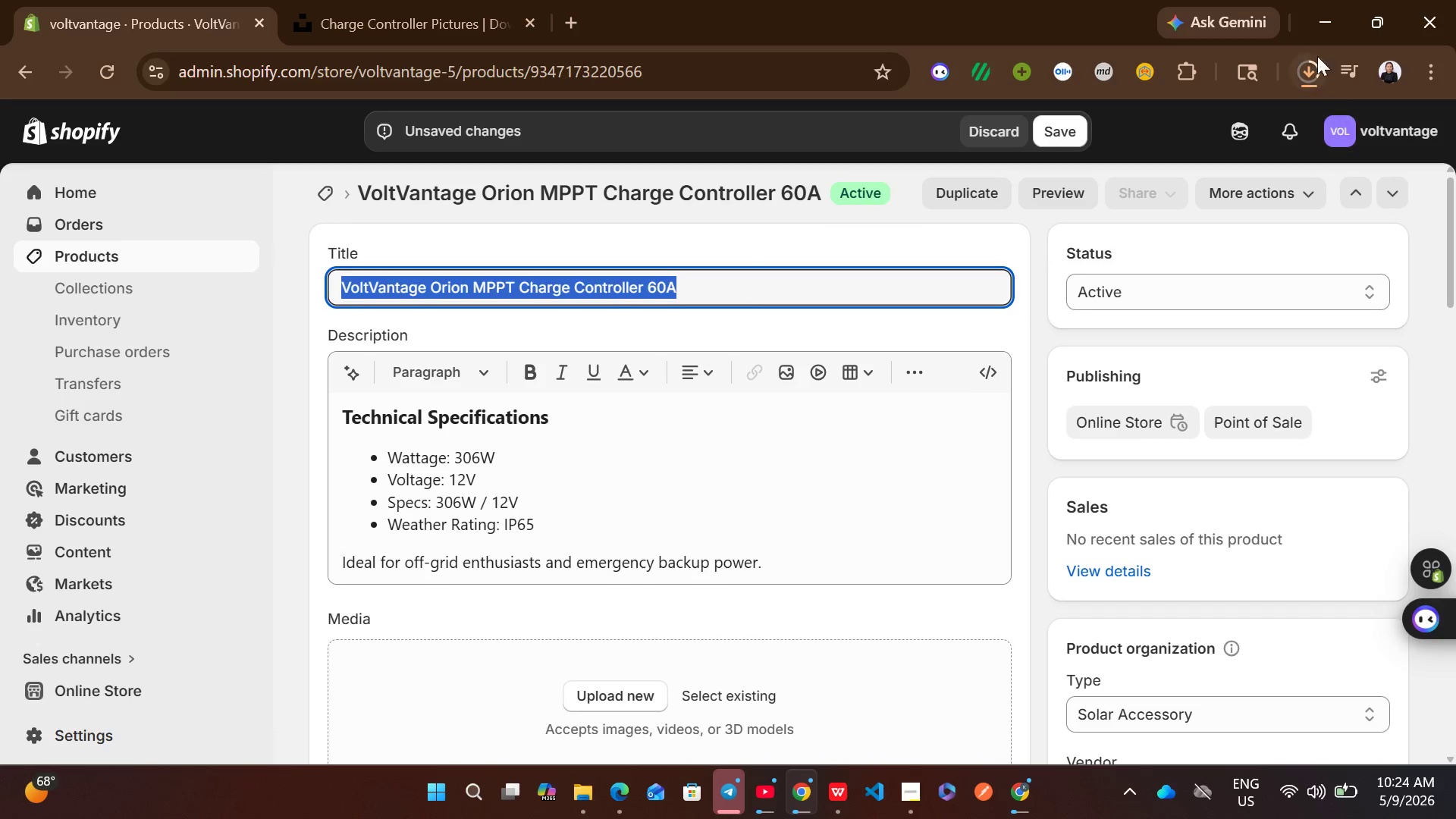 
left_click([1317, 55])
 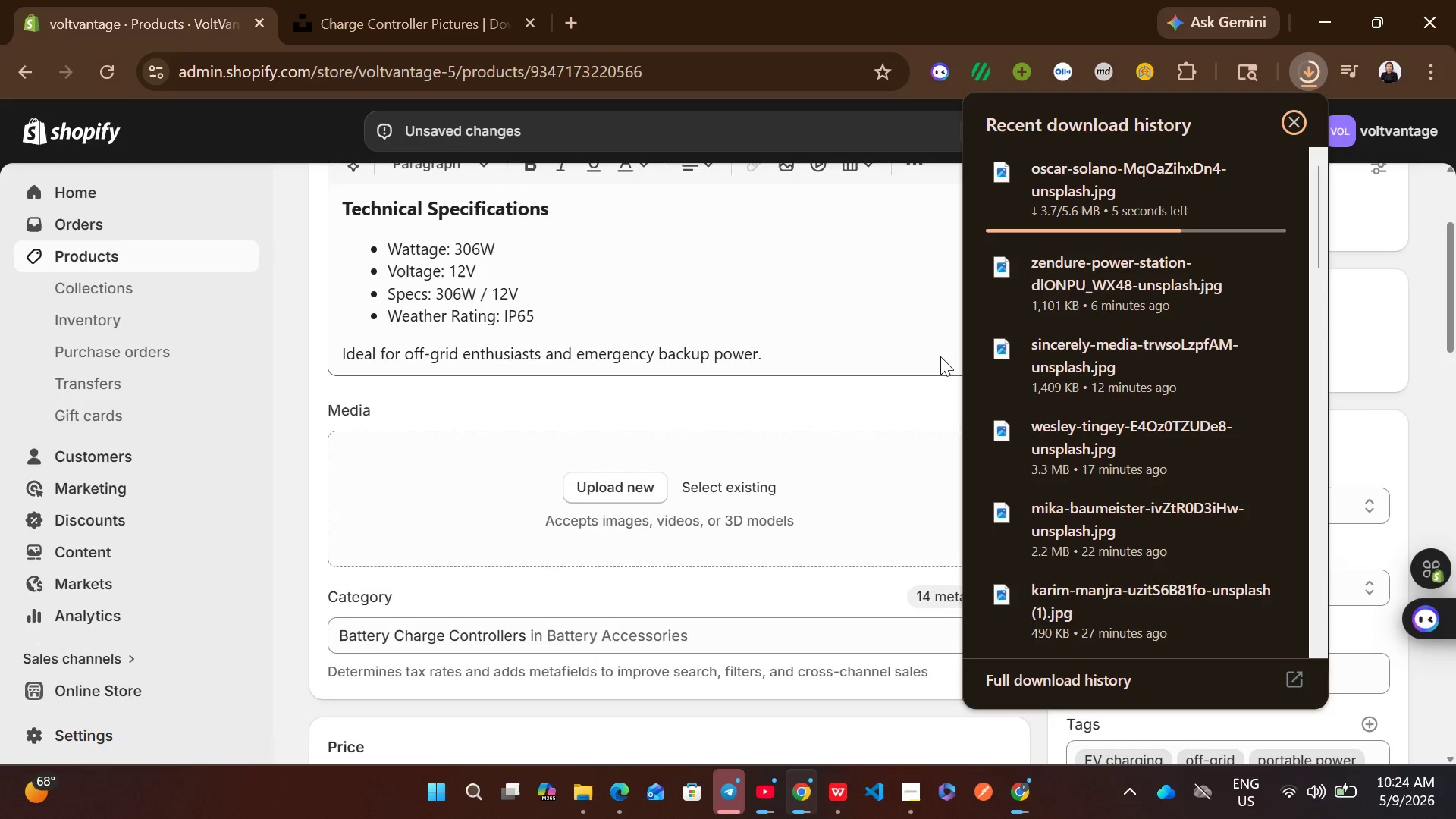 
wait(9.62)
 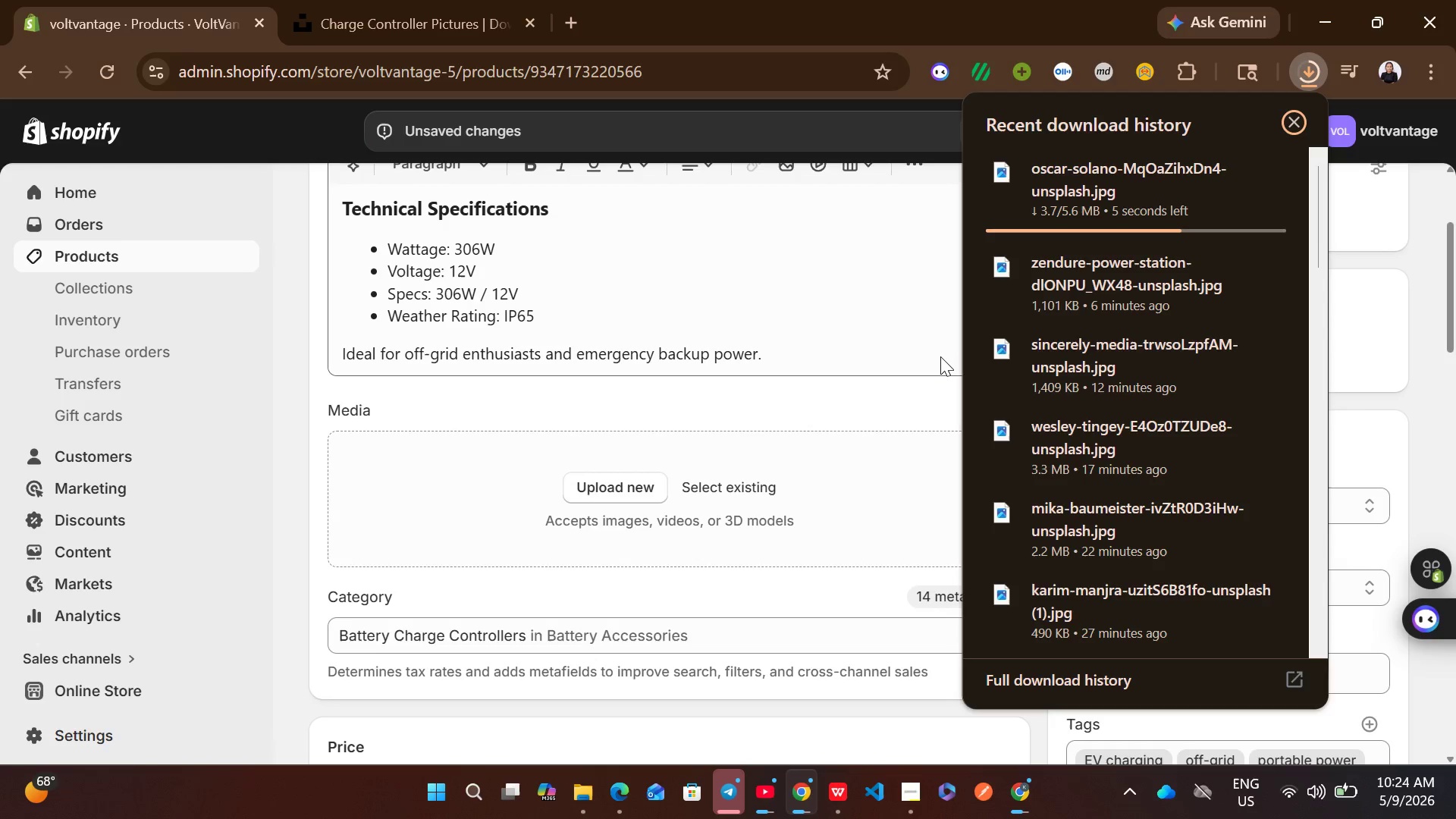 
left_click_drag(start_coordinate=[1121, 189], to_coordinate=[771, 431])
 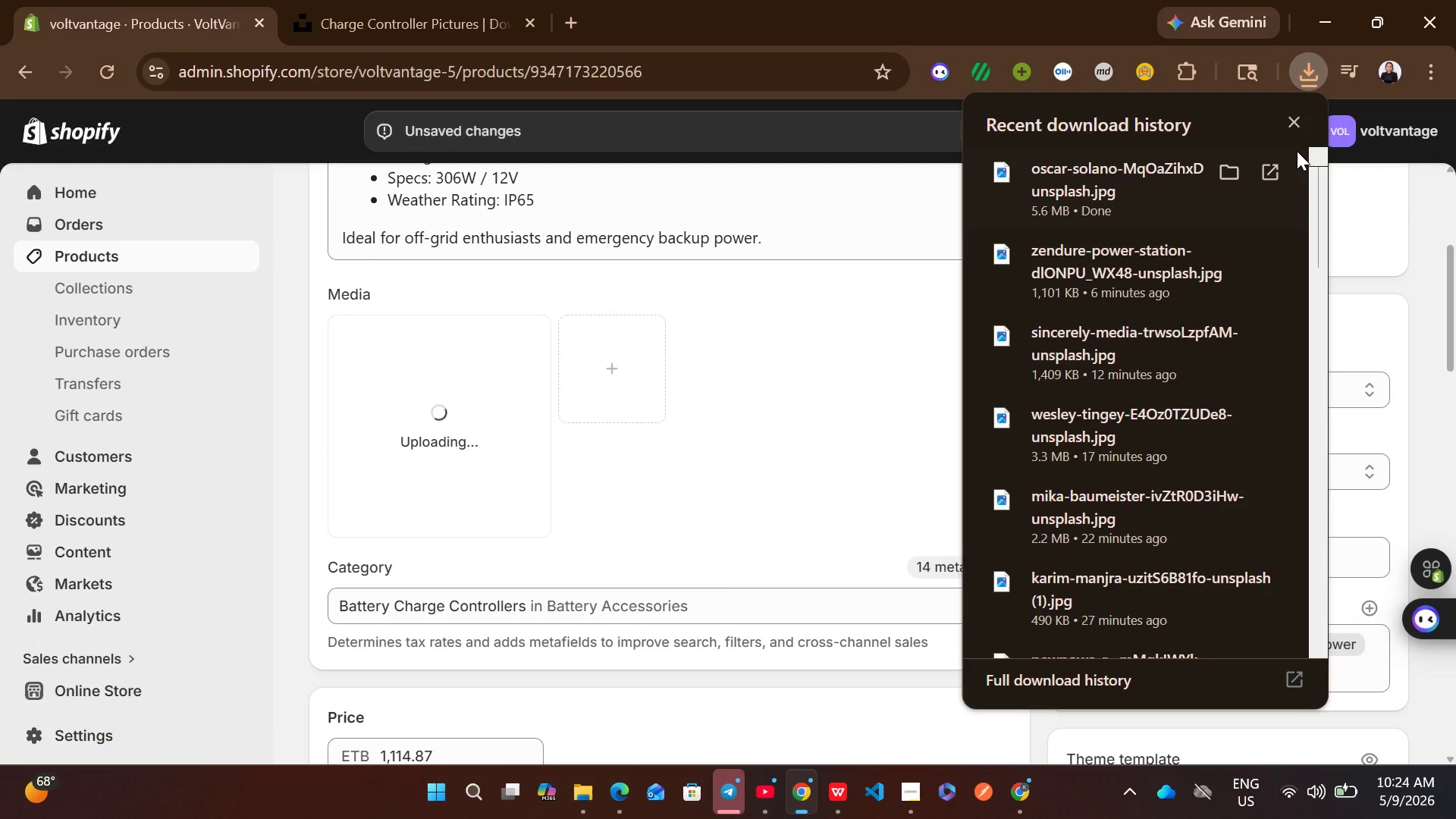 
left_click([1290, 126])
 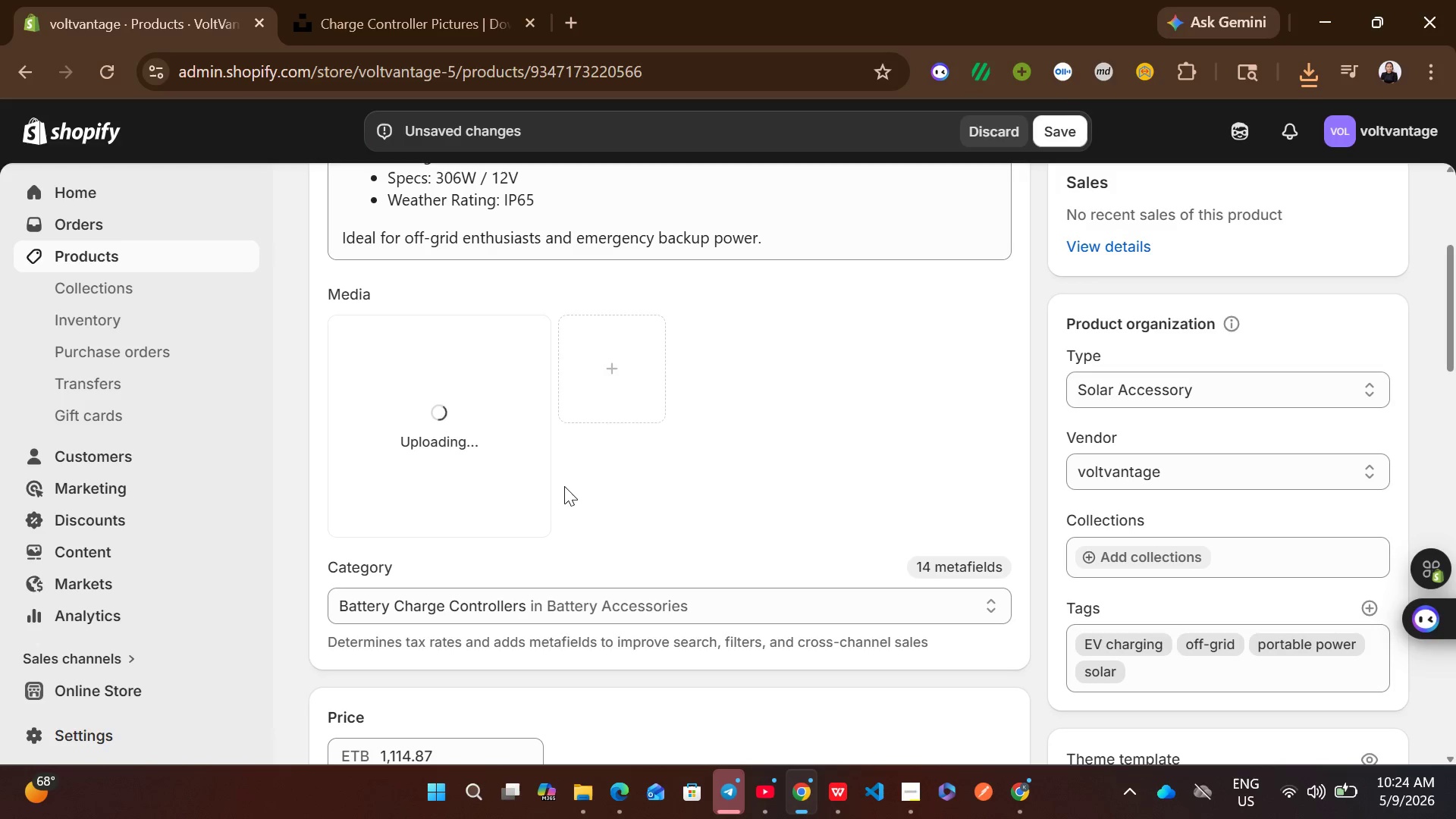 
wait(11.28)
 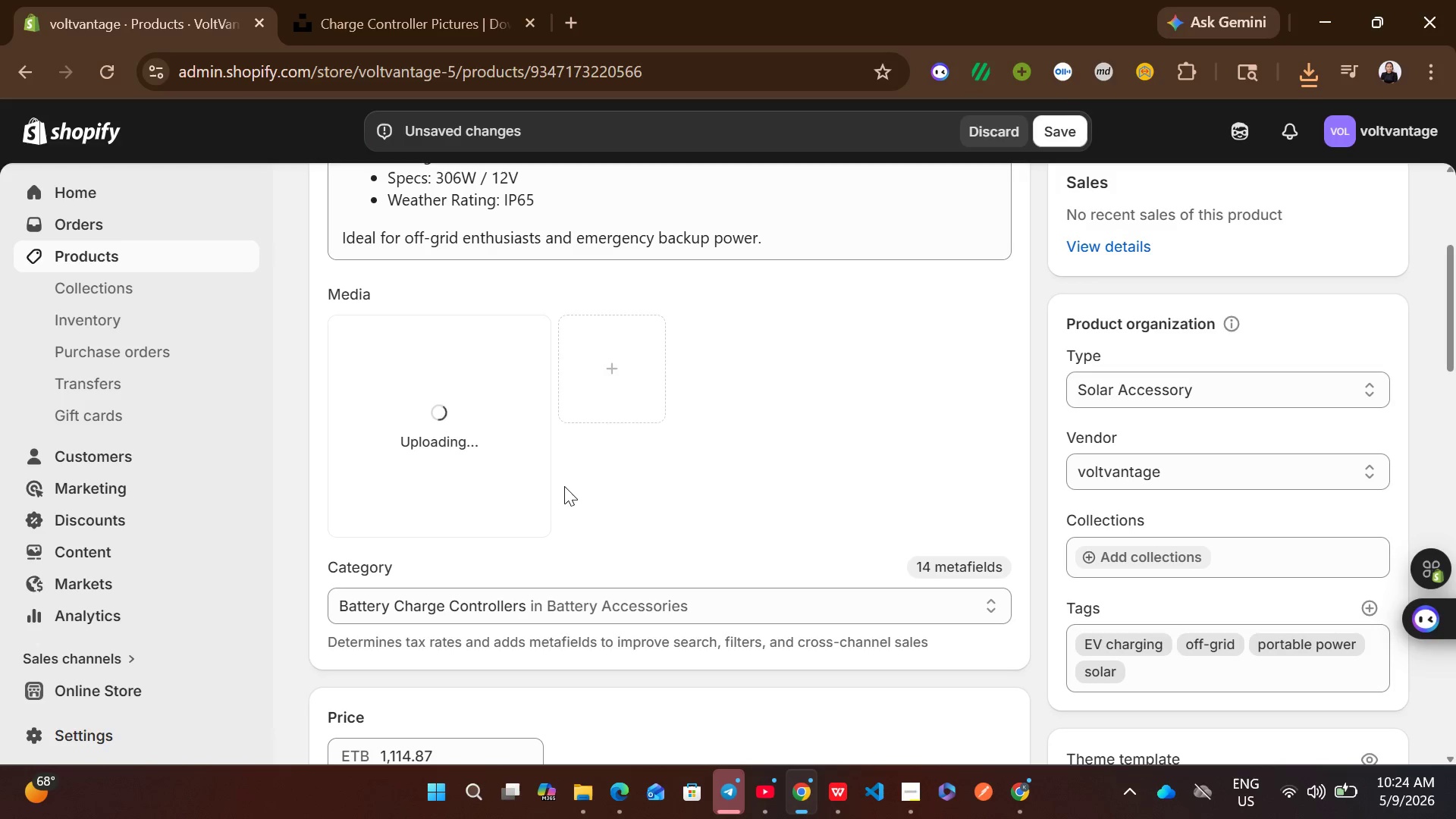 
left_click([918, 798])